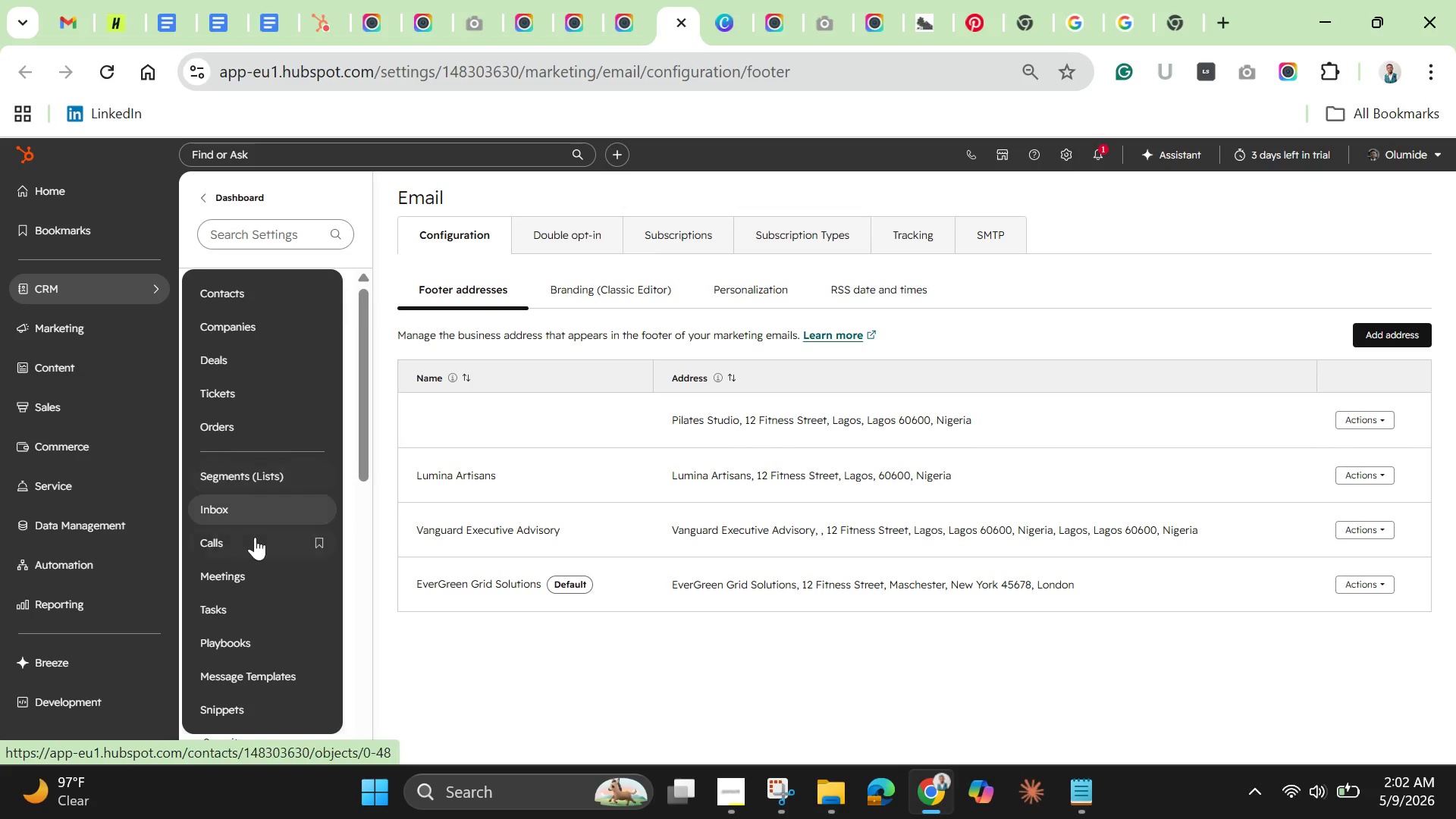 
scroll: coordinate [253, 651], scroll_direction: down, amount: 4.0
 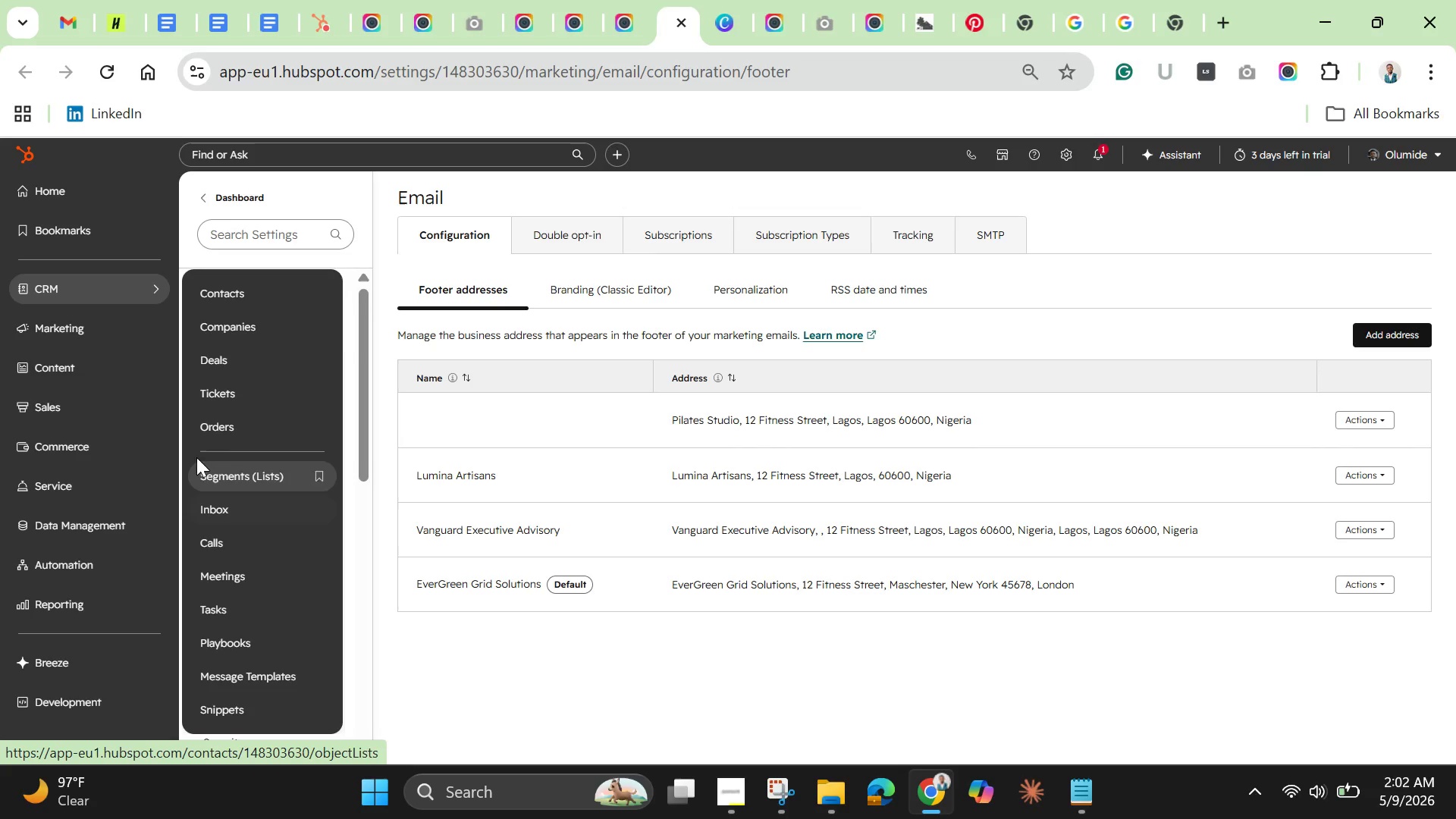 
mouse_move([131, 310])
 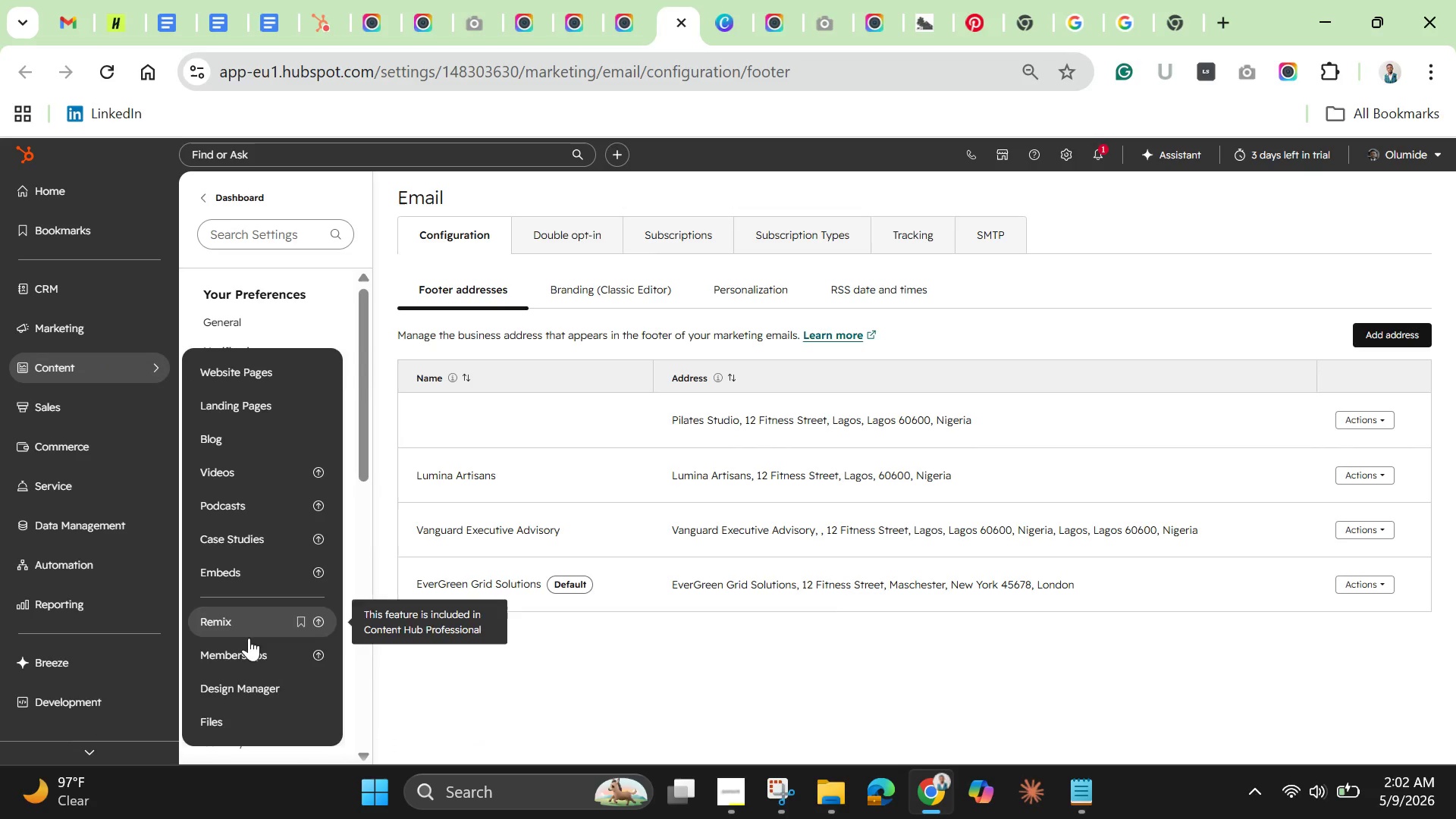 
wait(12.13)
 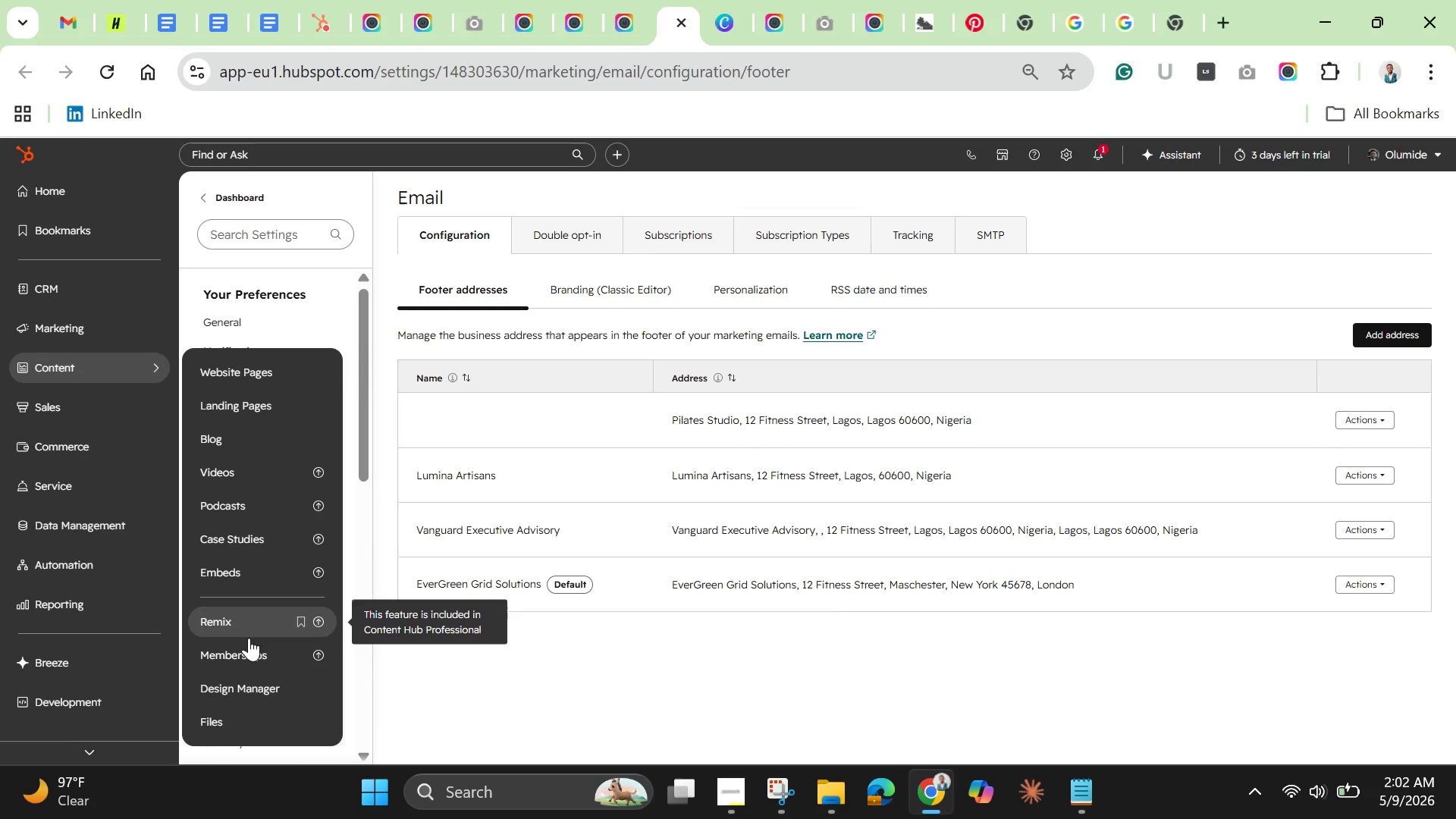 
left_click([221, 584])
 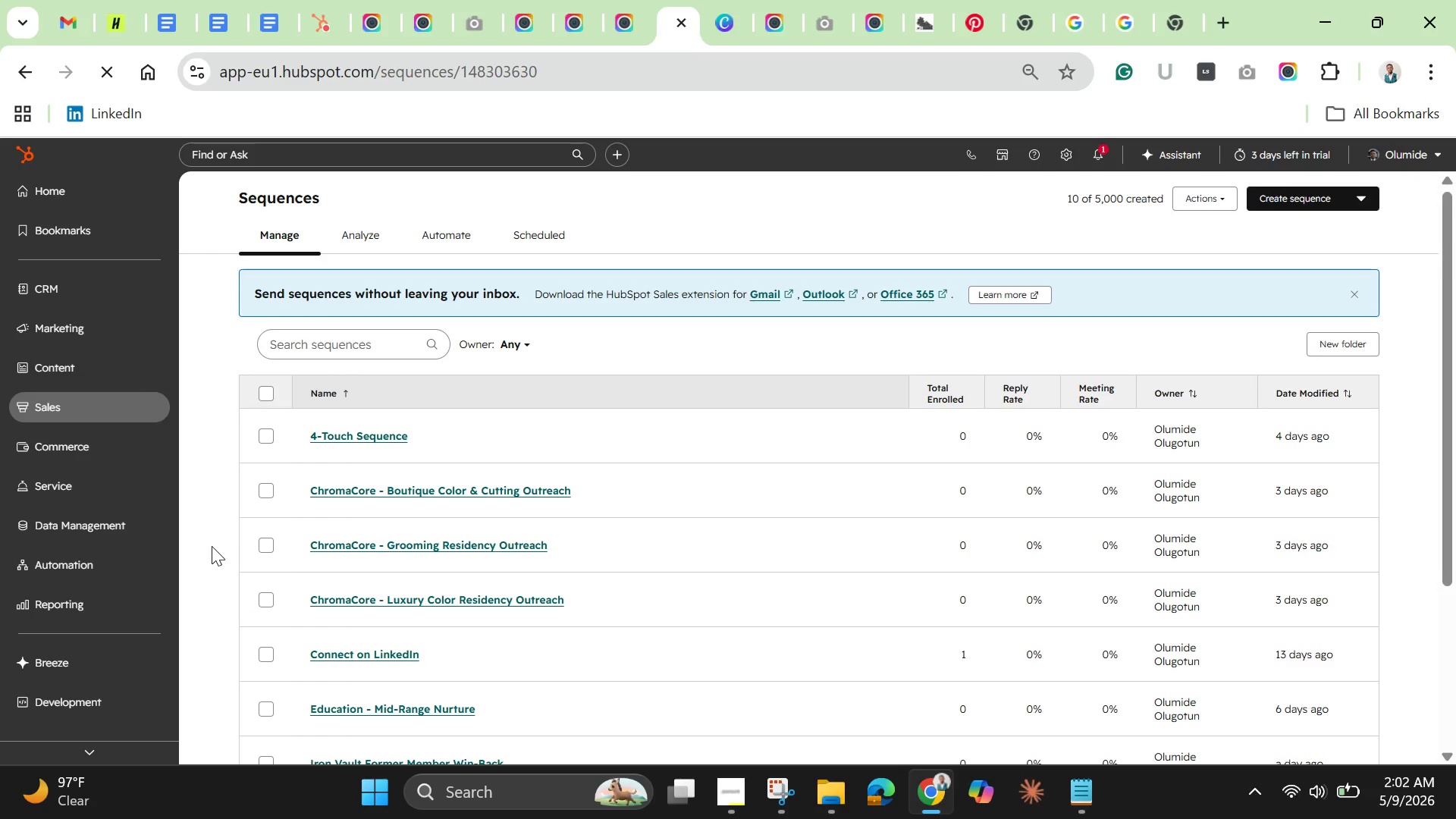 
wait(7.34)
 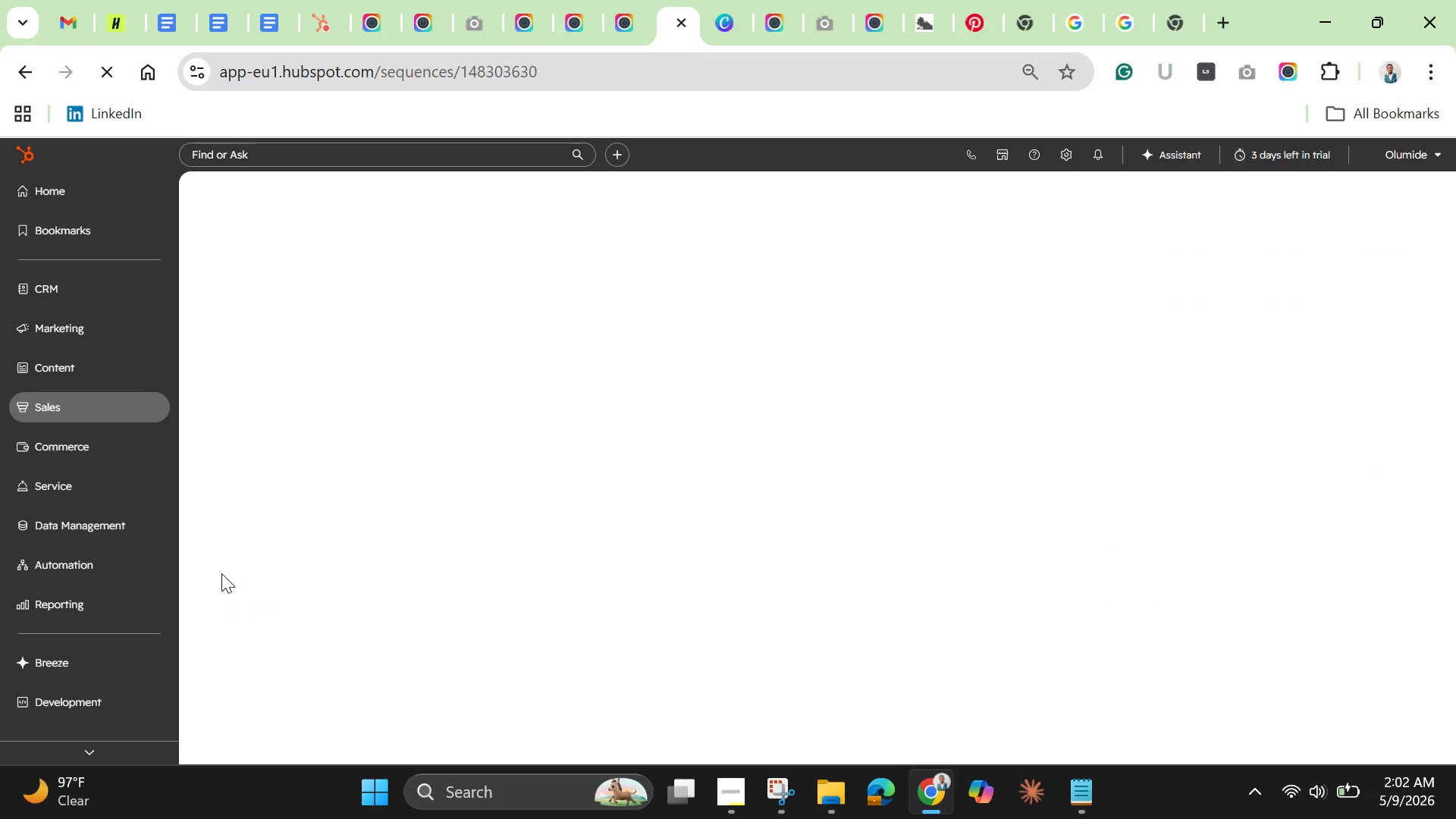 
scroll: coordinate [391, 502], scroll_direction: down, amount: 4.0
 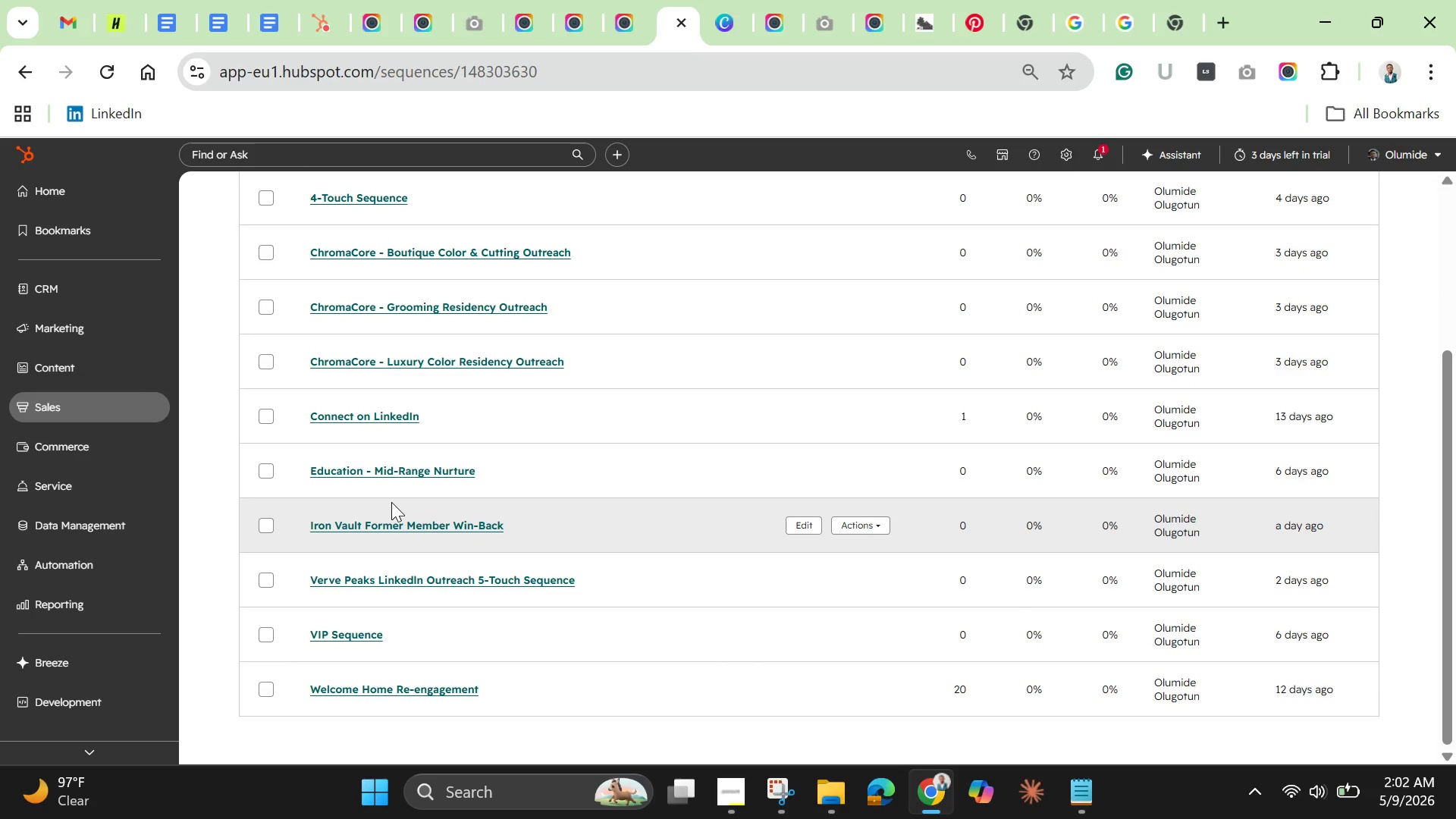 
scroll: coordinate [391, 502], scroll_direction: up, amount: 2.0
 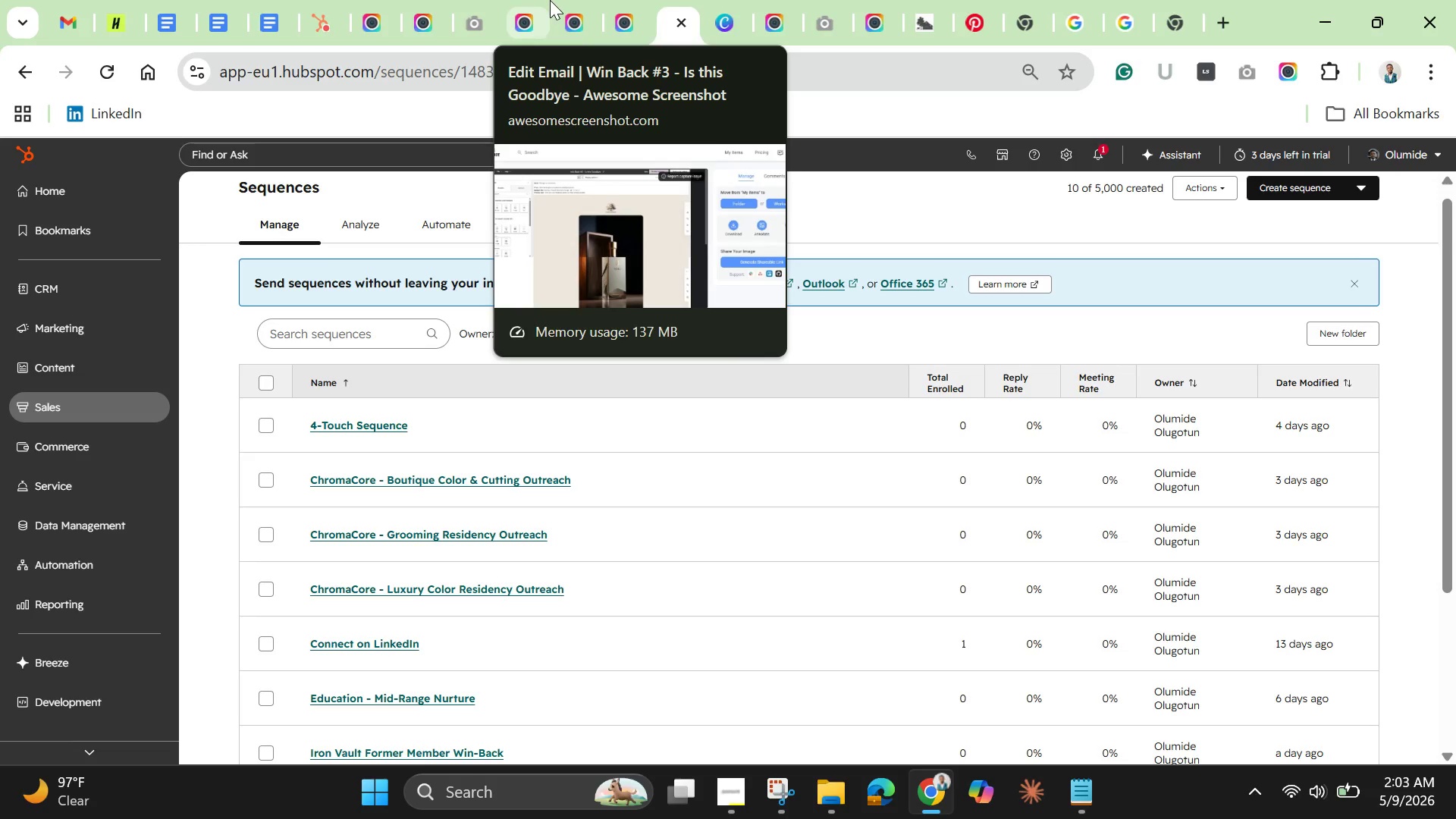 
wait(73.92)
 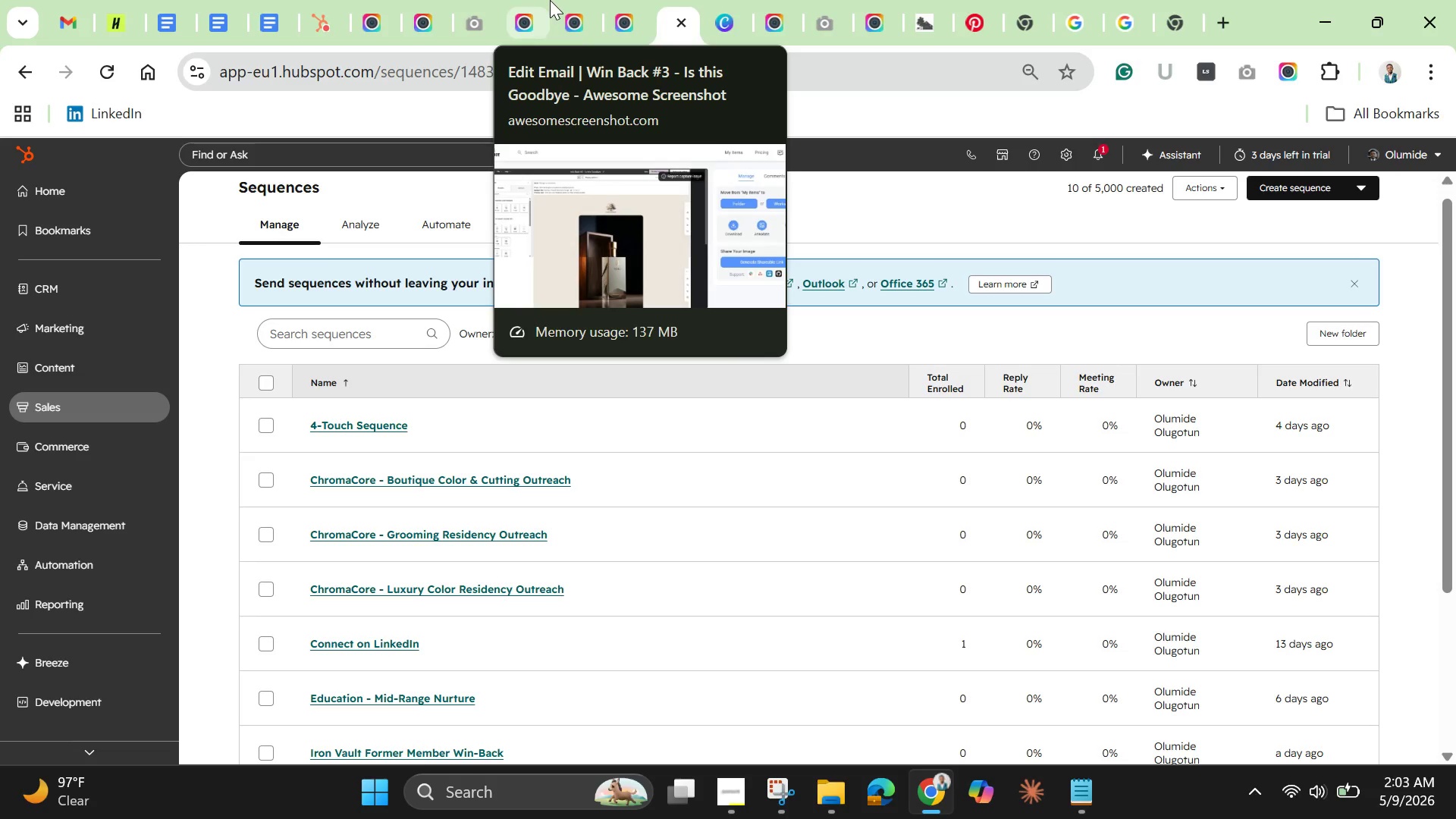 
left_click([1296, 181])
 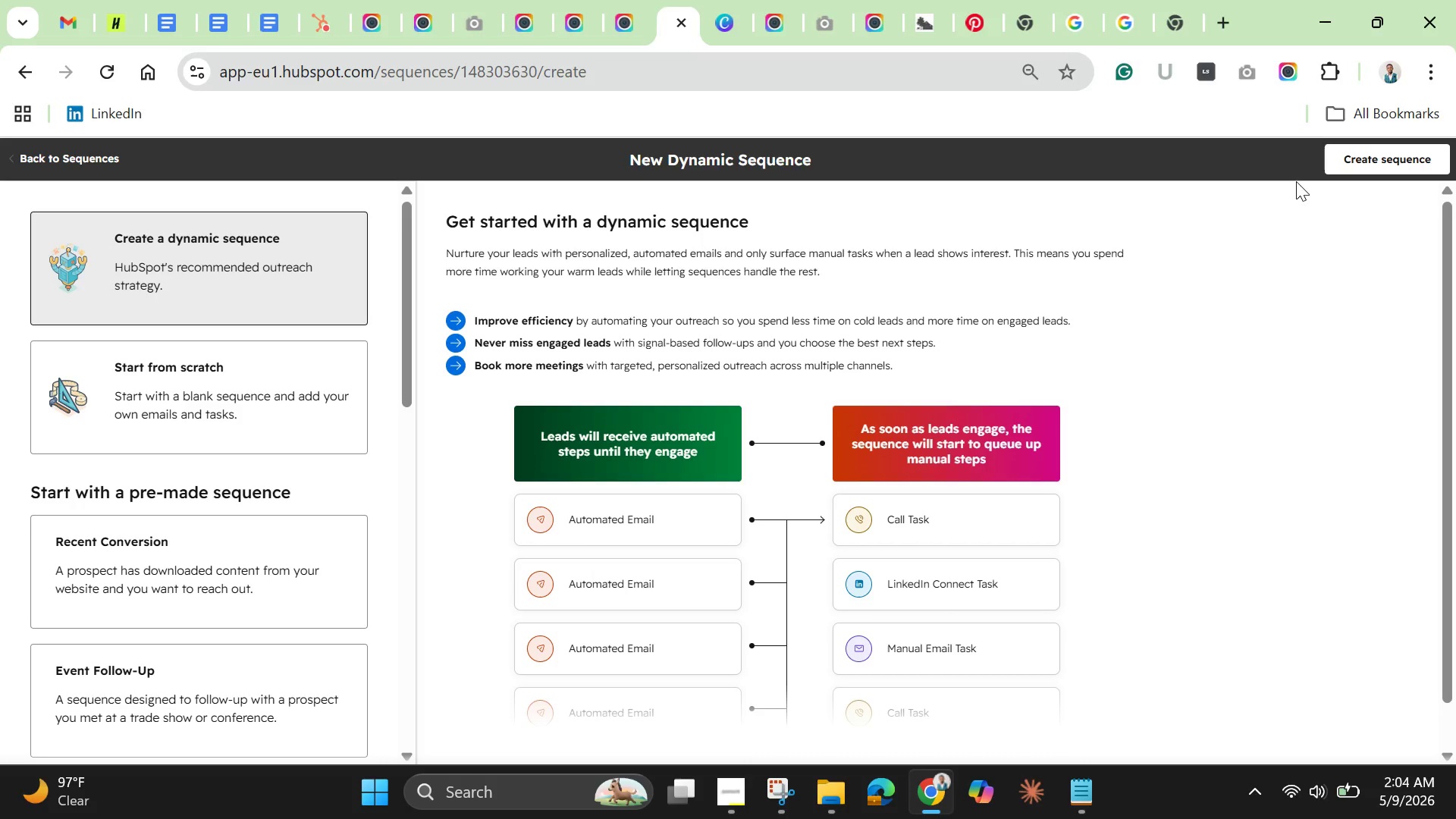 
wait(19.72)
 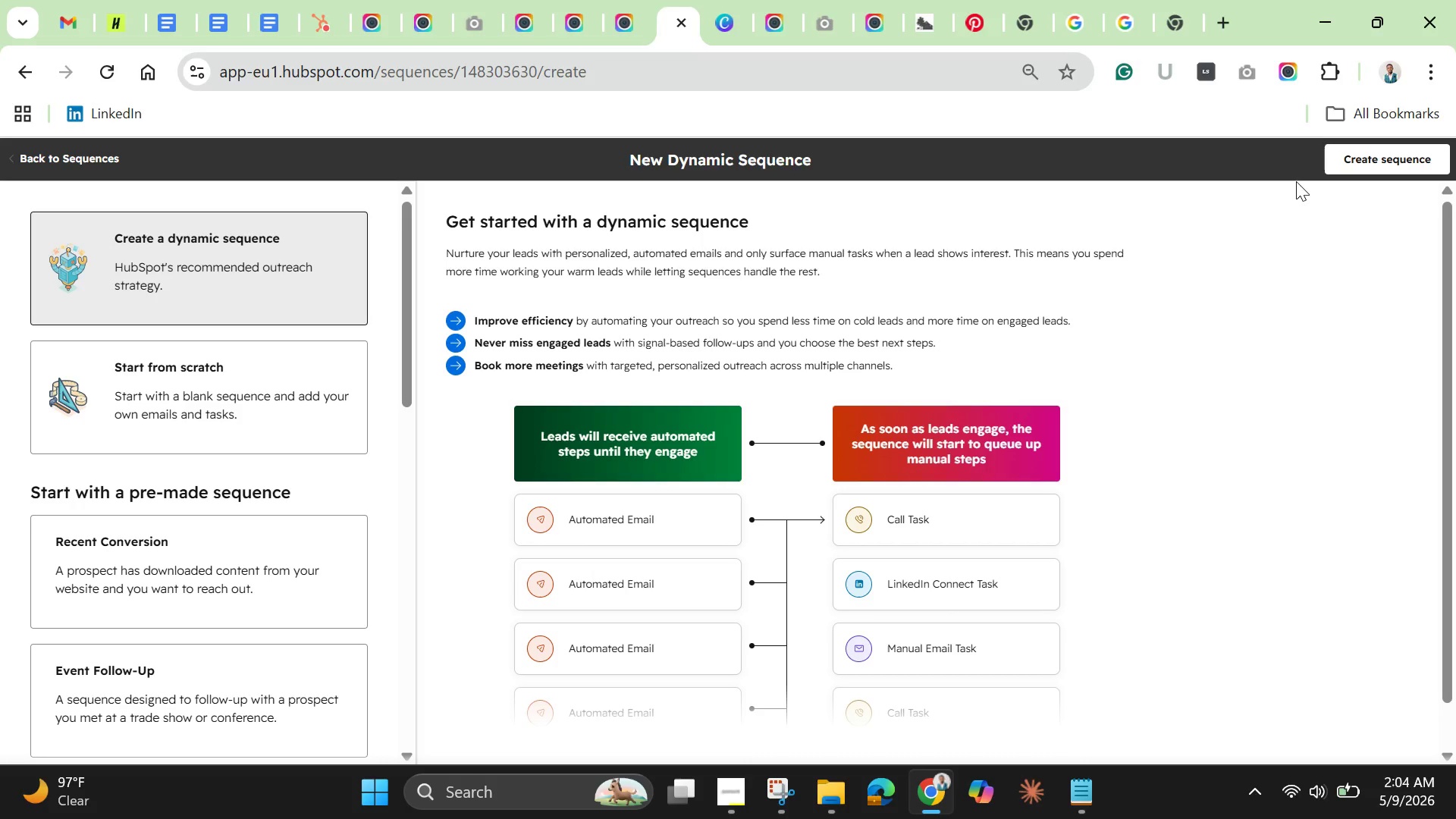 
left_click([258, 382])
 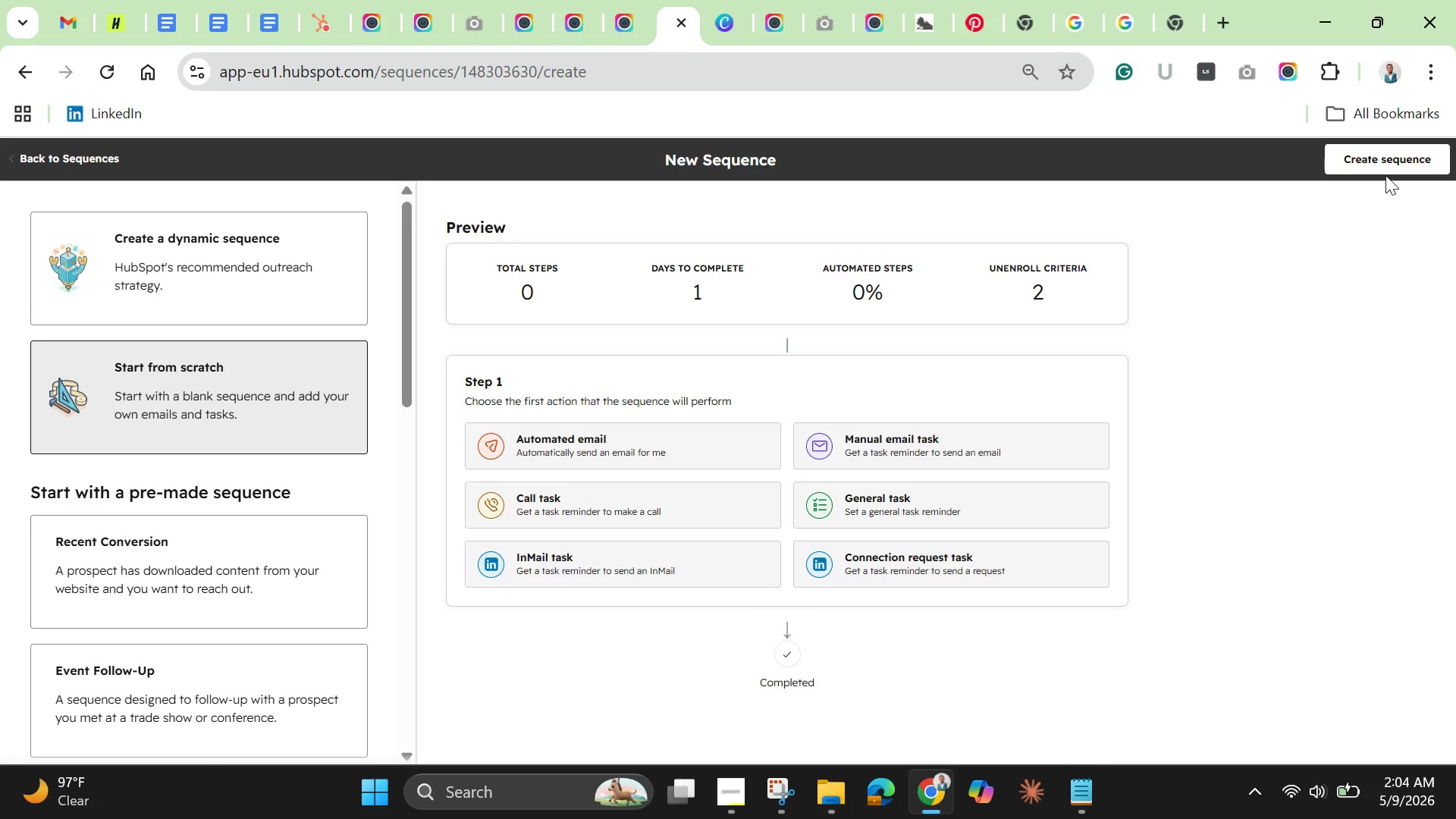 
left_click([1385, 157])
 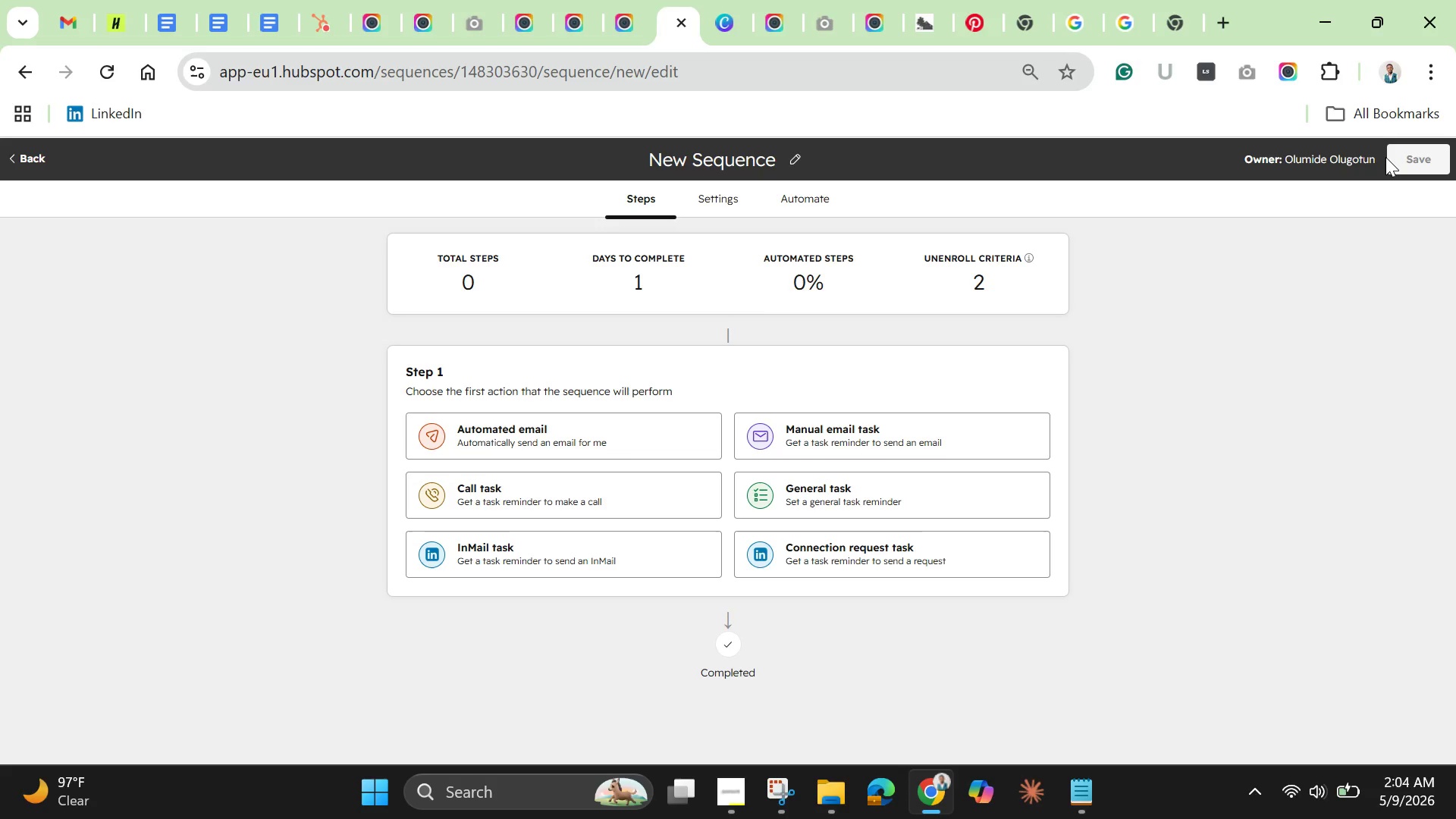 
wait(32.83)
 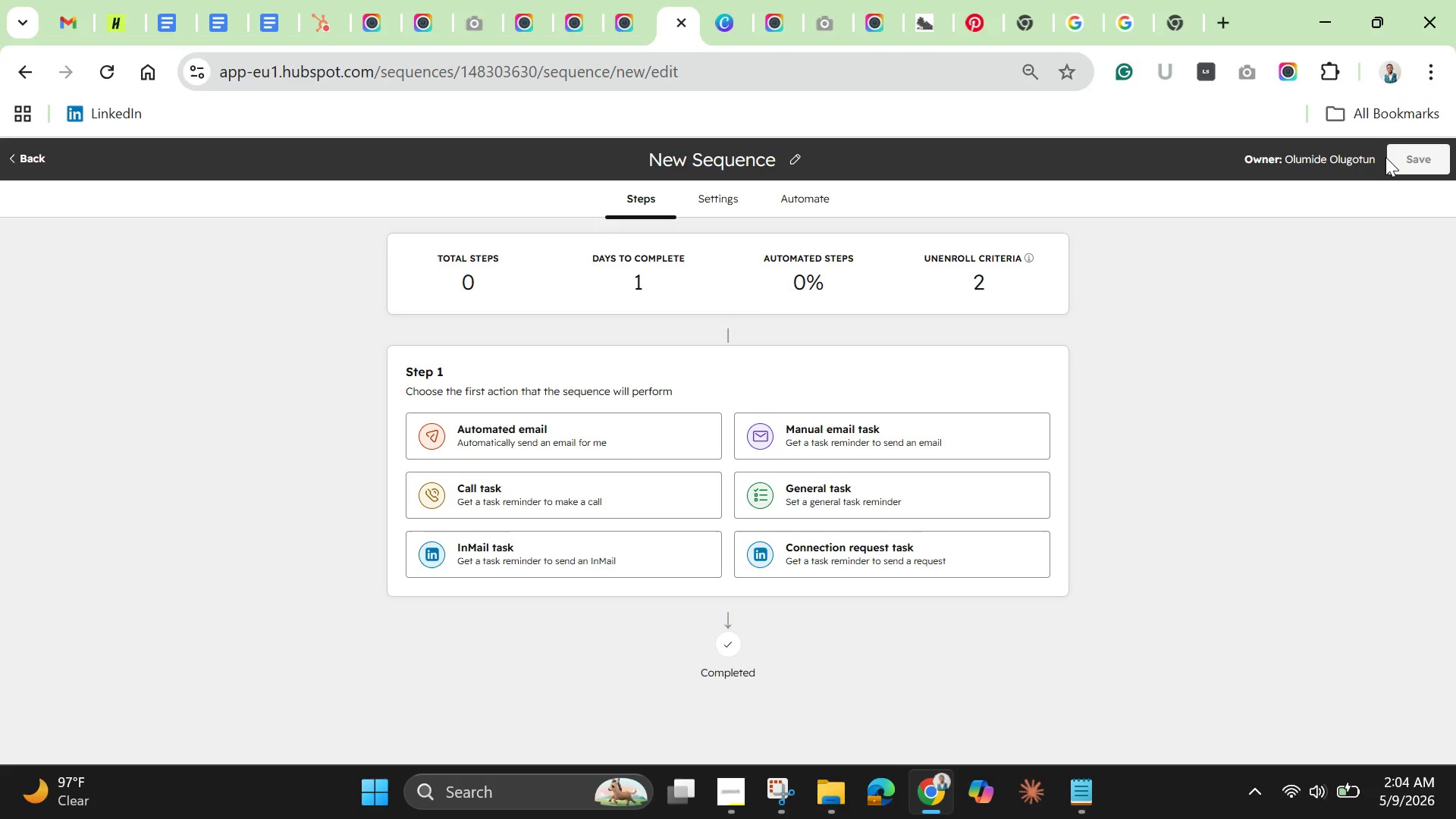 
double_click([760, 151])
 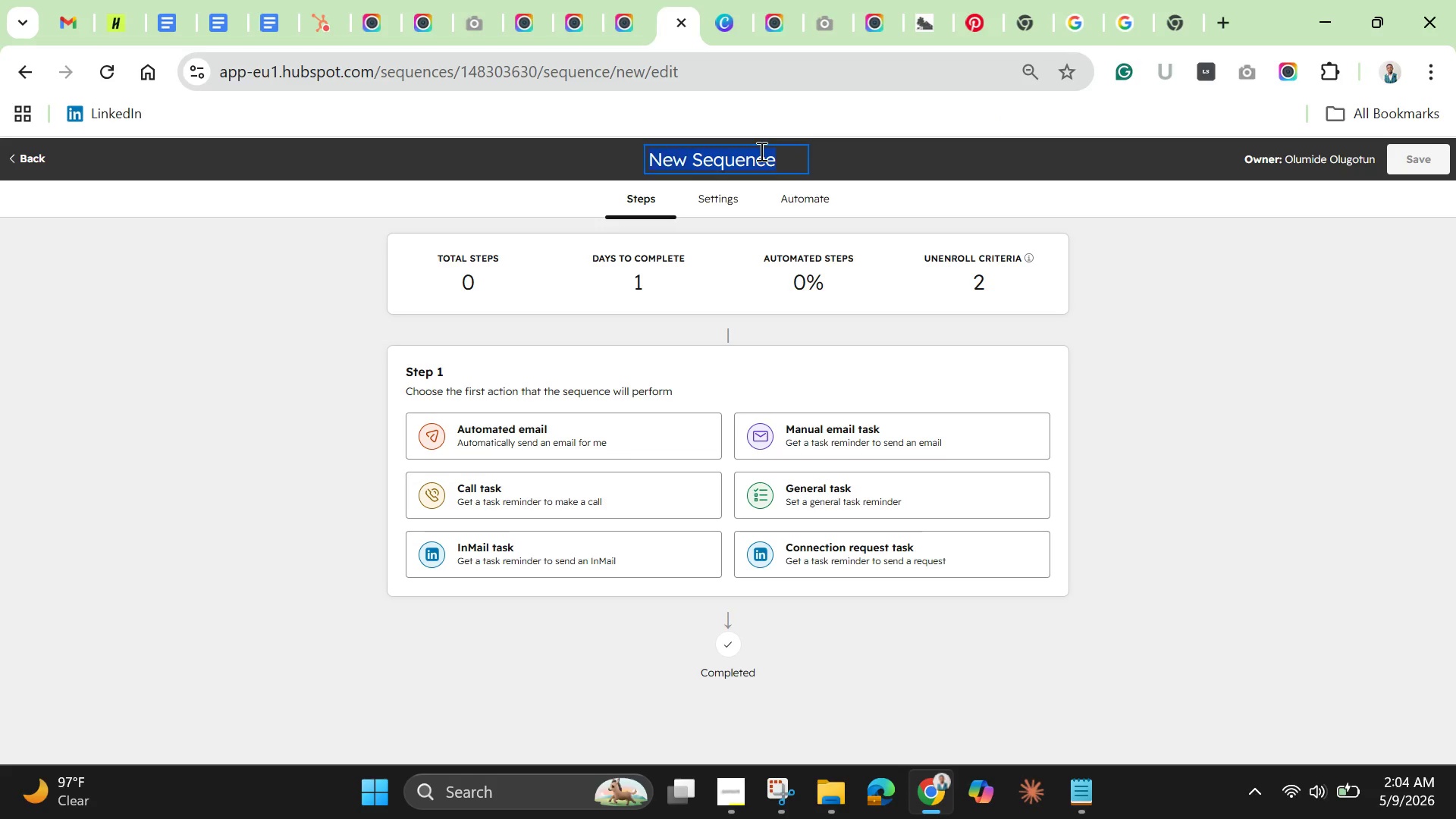 
triple_click([760, 151])
 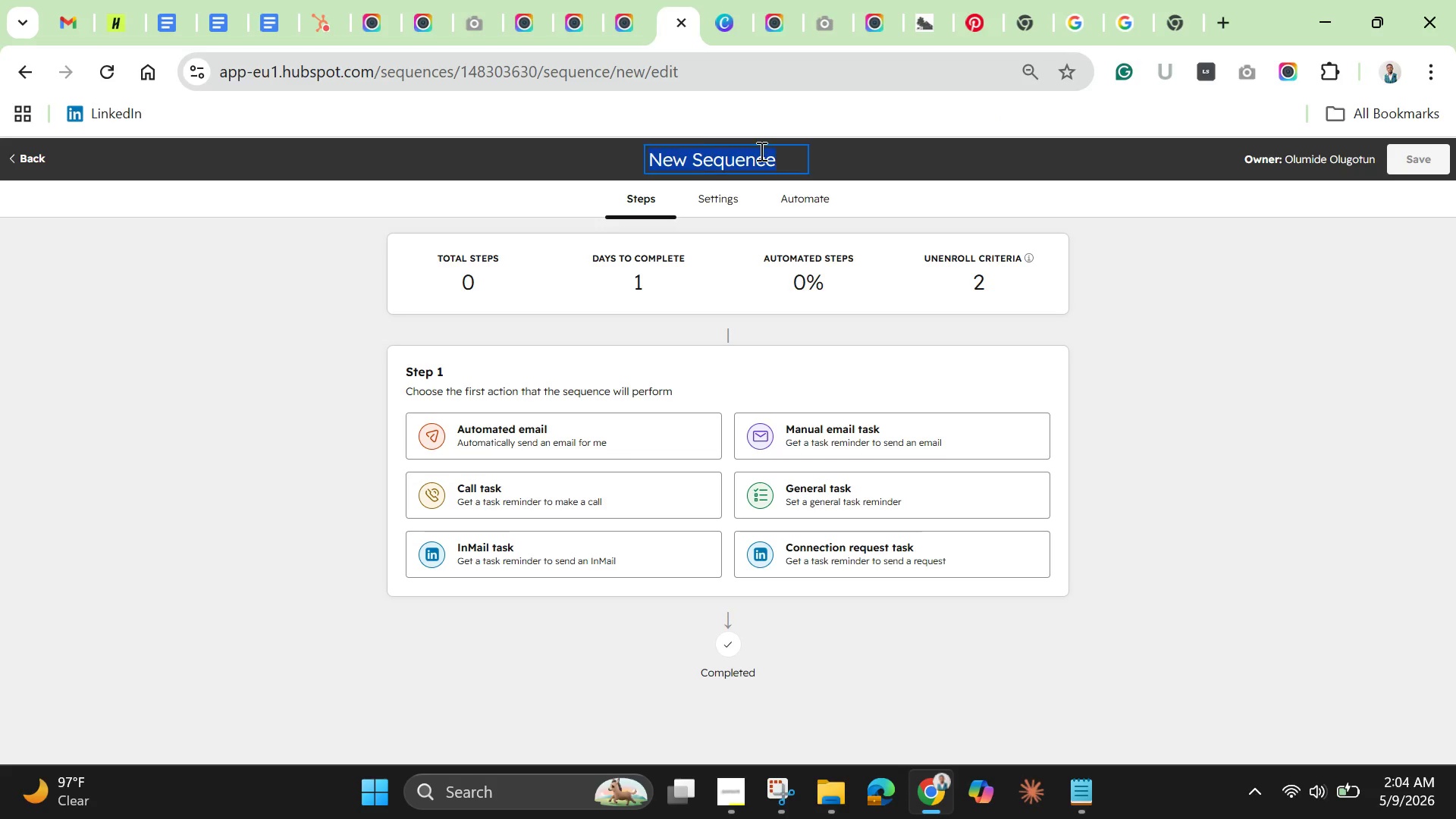 
key(Backspace)
type(Hollow Oak Win-Back Sequence)
 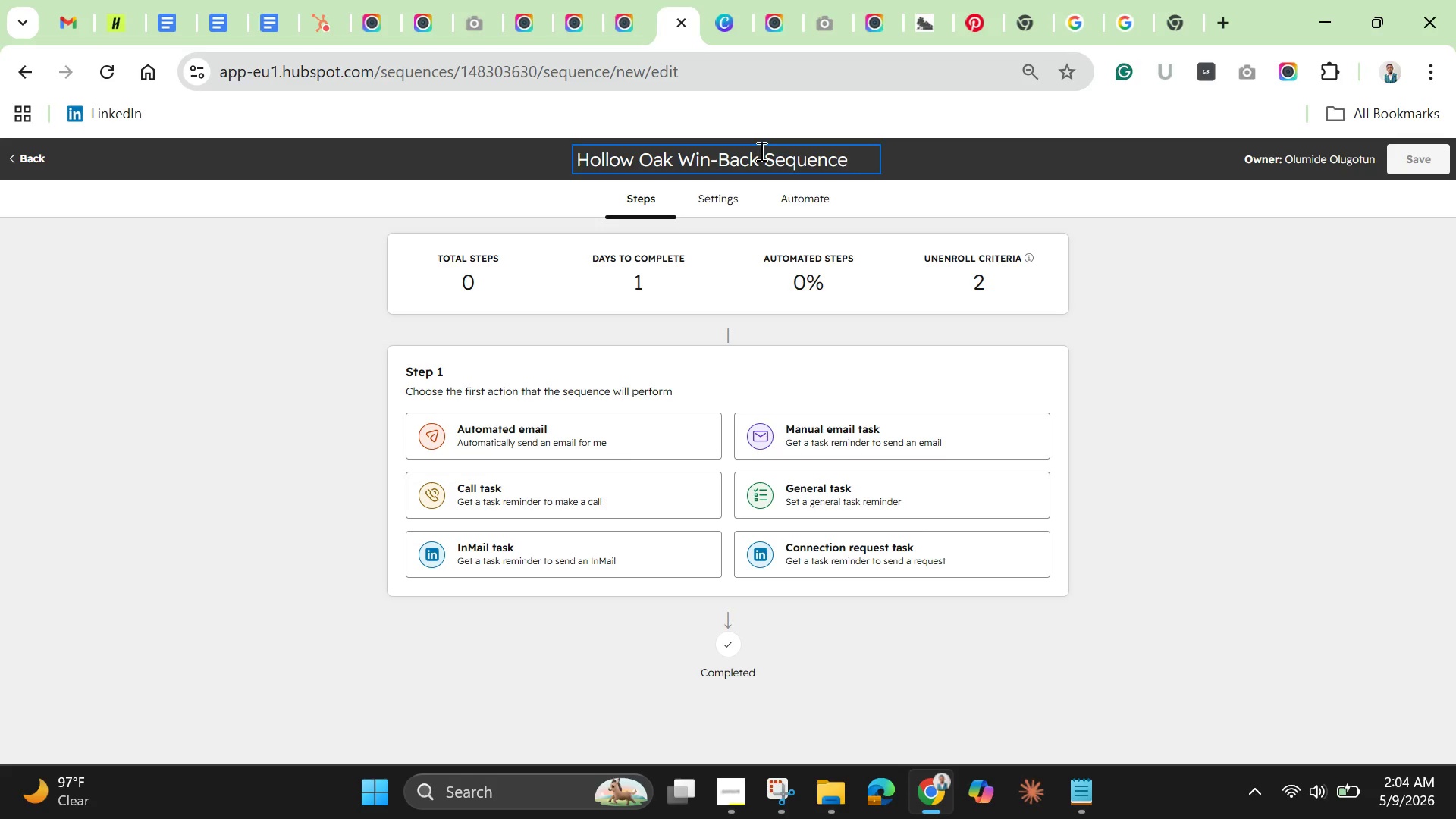 
key(Enter)
 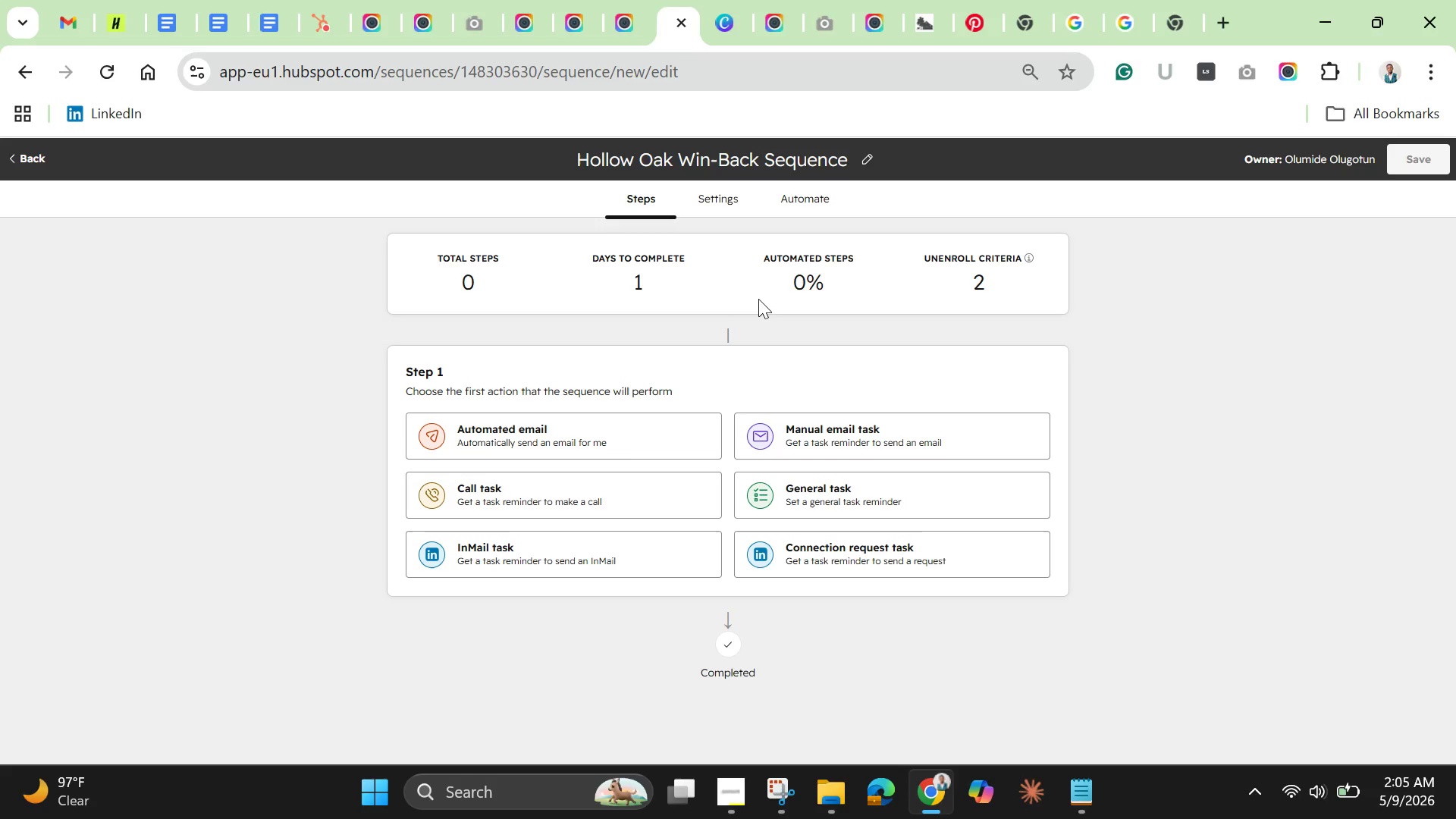 
wait(13.97)
 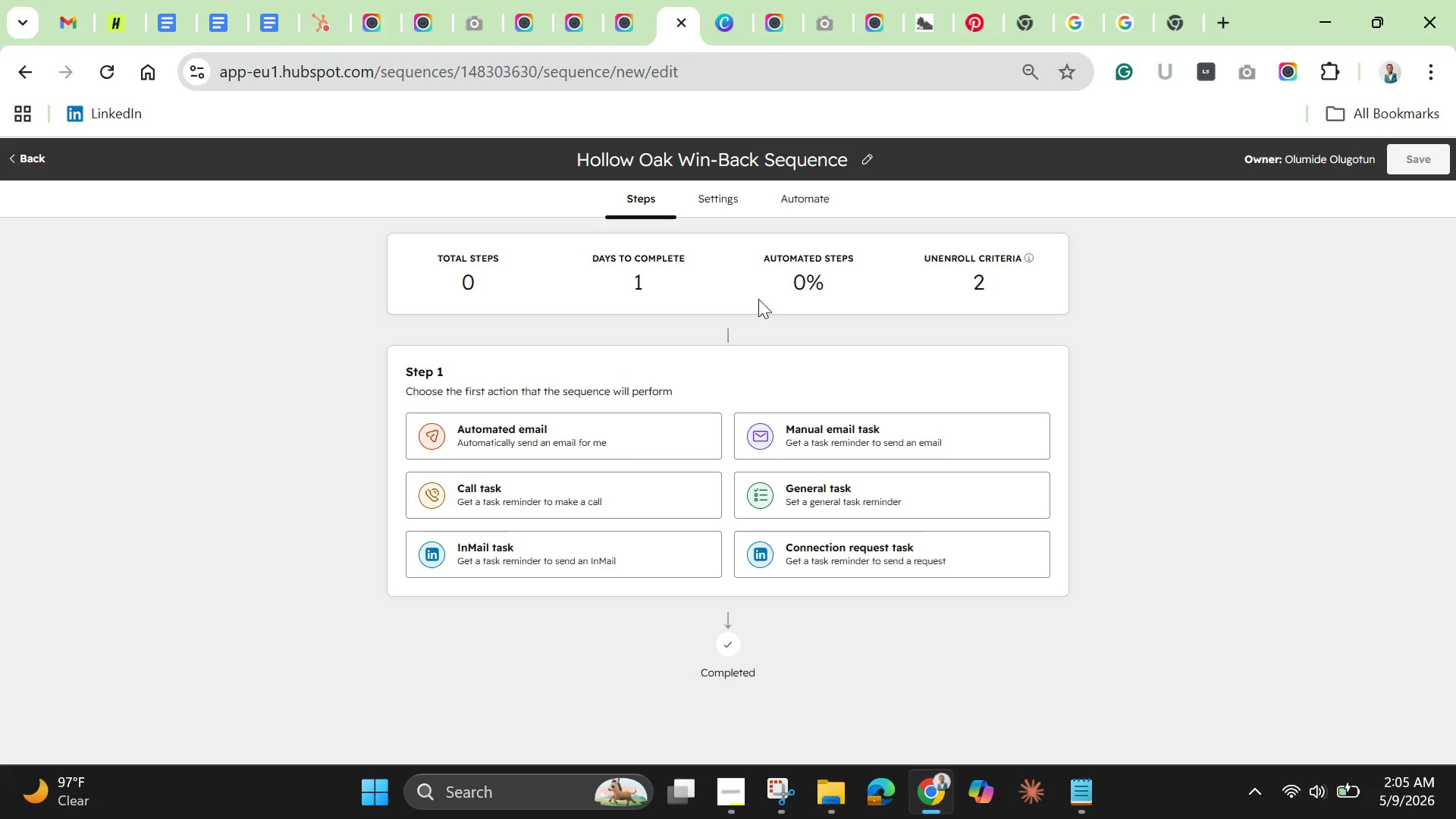 
left_click([540, 431])
 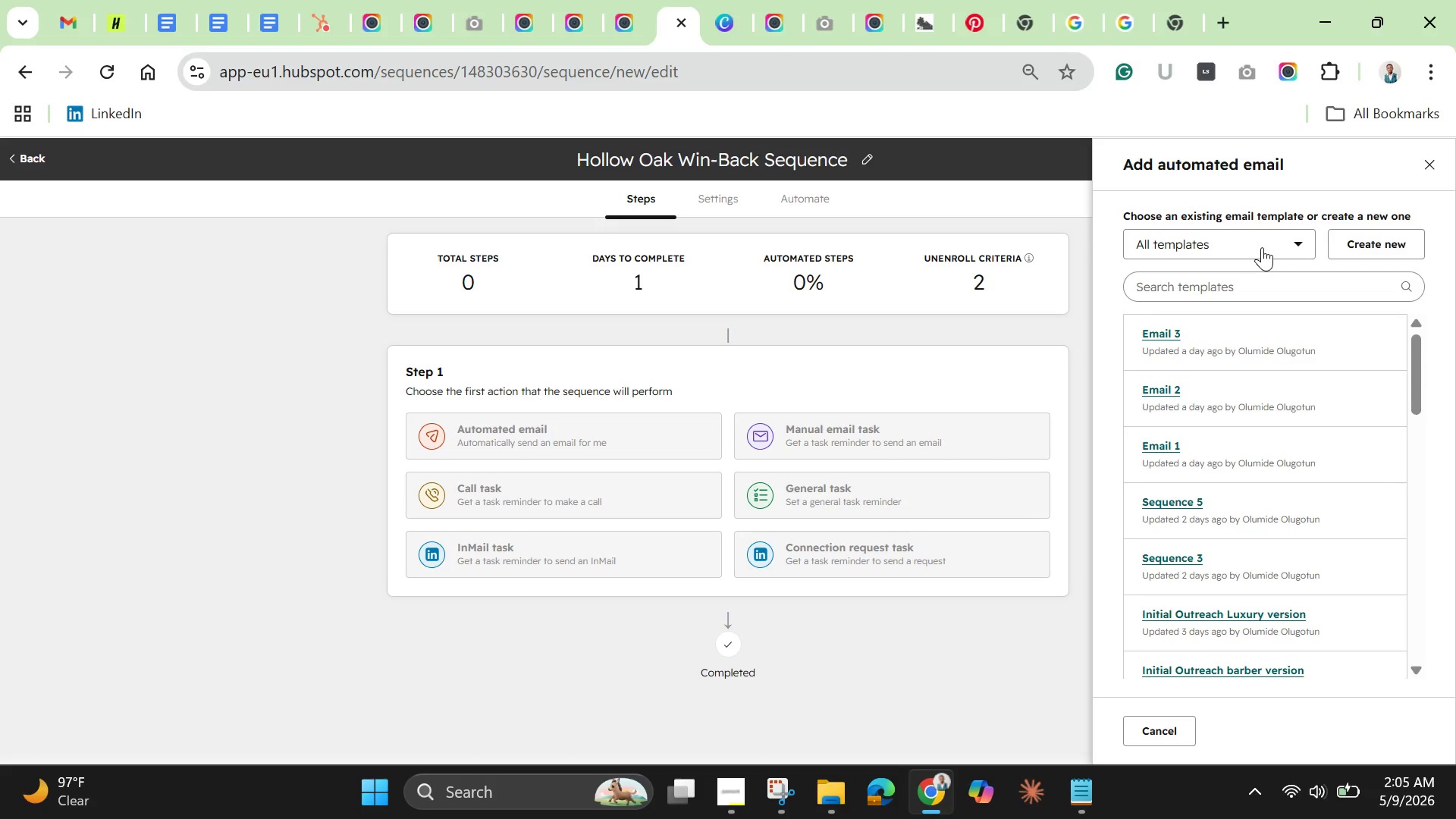 
wait(11.28)
 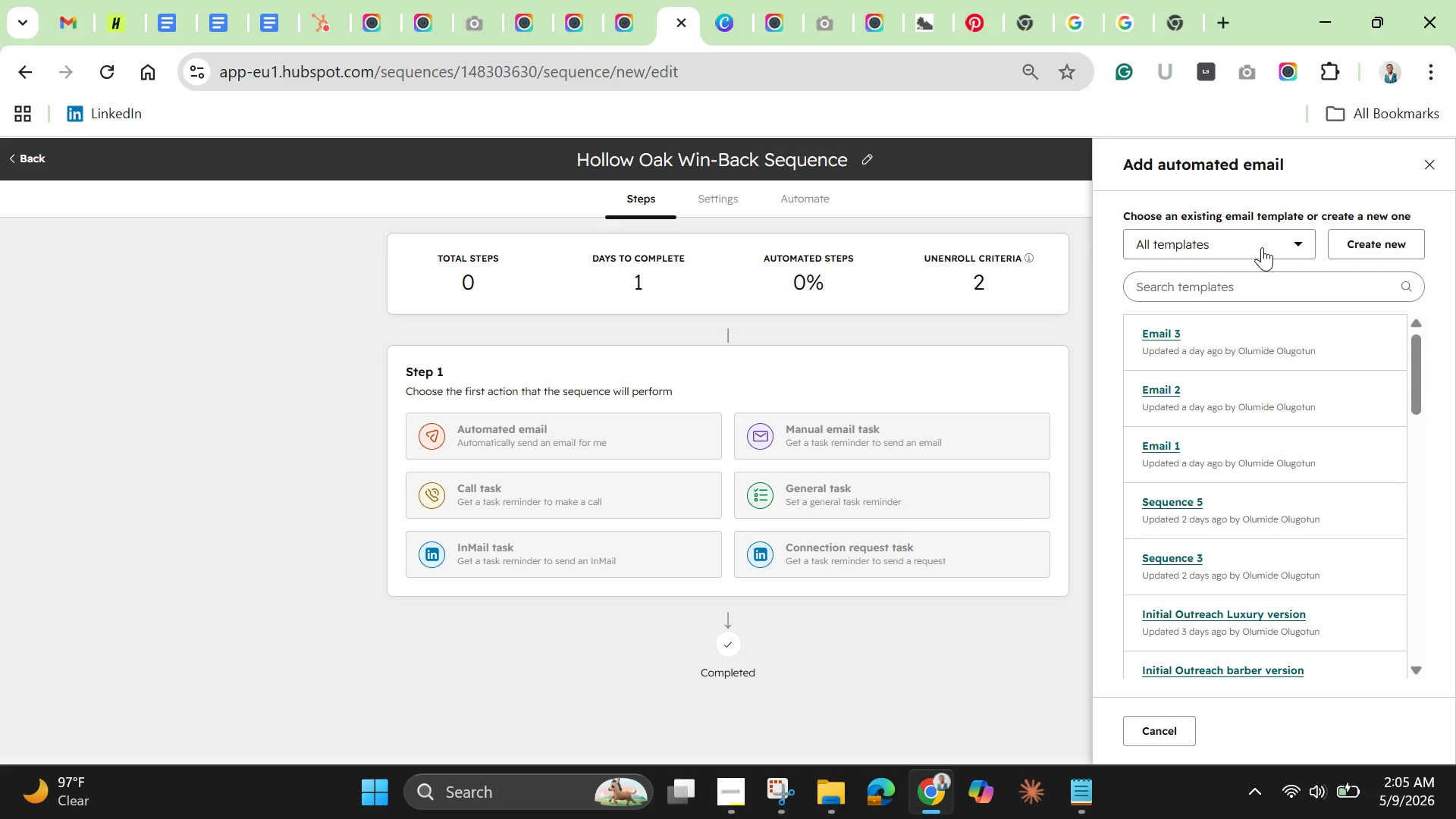 
left_click_drag(start_coordinate=[1415, 364], to_coordinate=[1379, 746])
 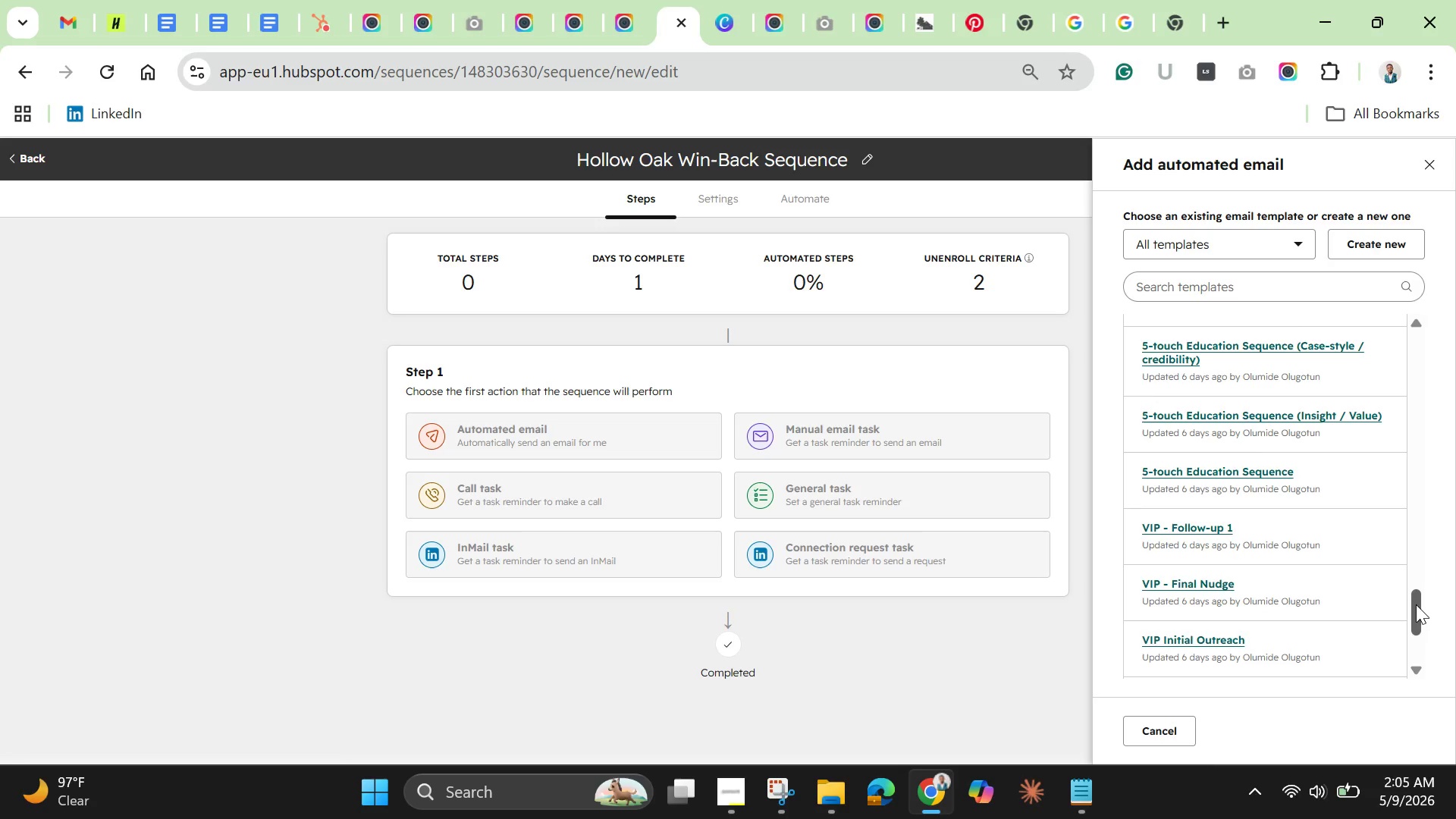 
left_click_drag(start_coordinate=[1416, 604], to_coordinate=[1423, 281])
 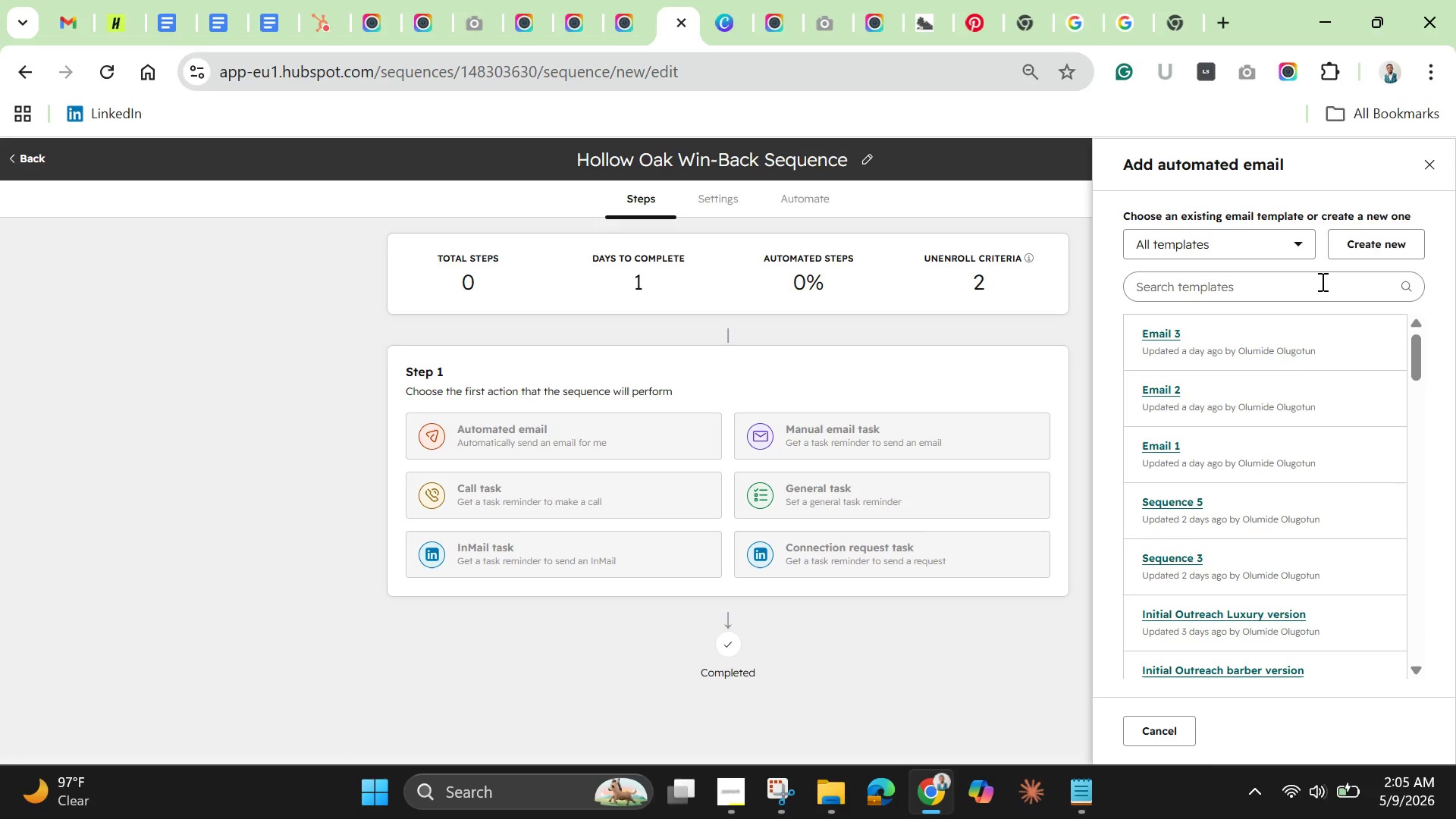 
left_click([1321, 281])
 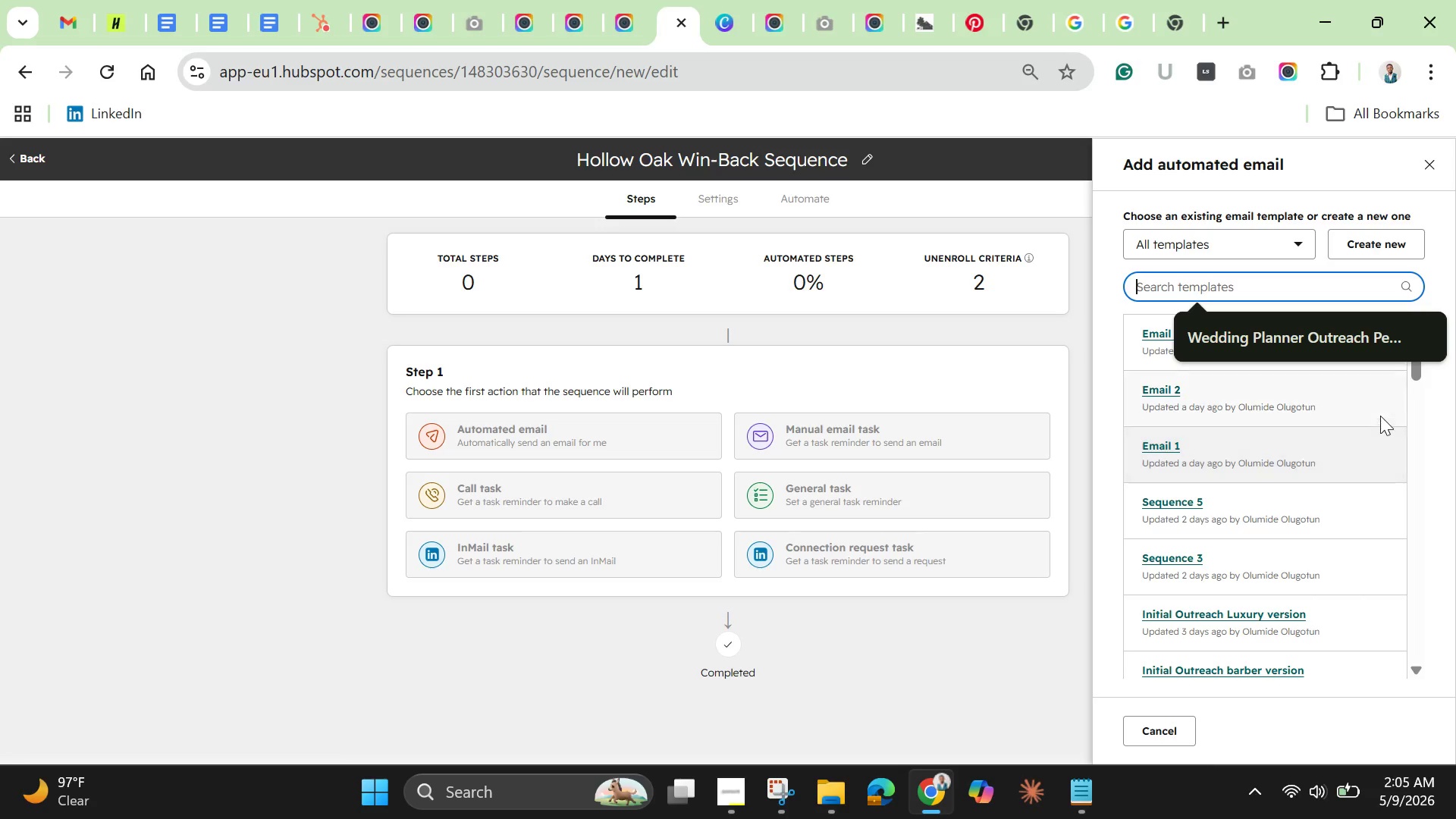 
left_click_drag(start_coordinate=[1419, 365], to_coordinate=[1418, 391])
 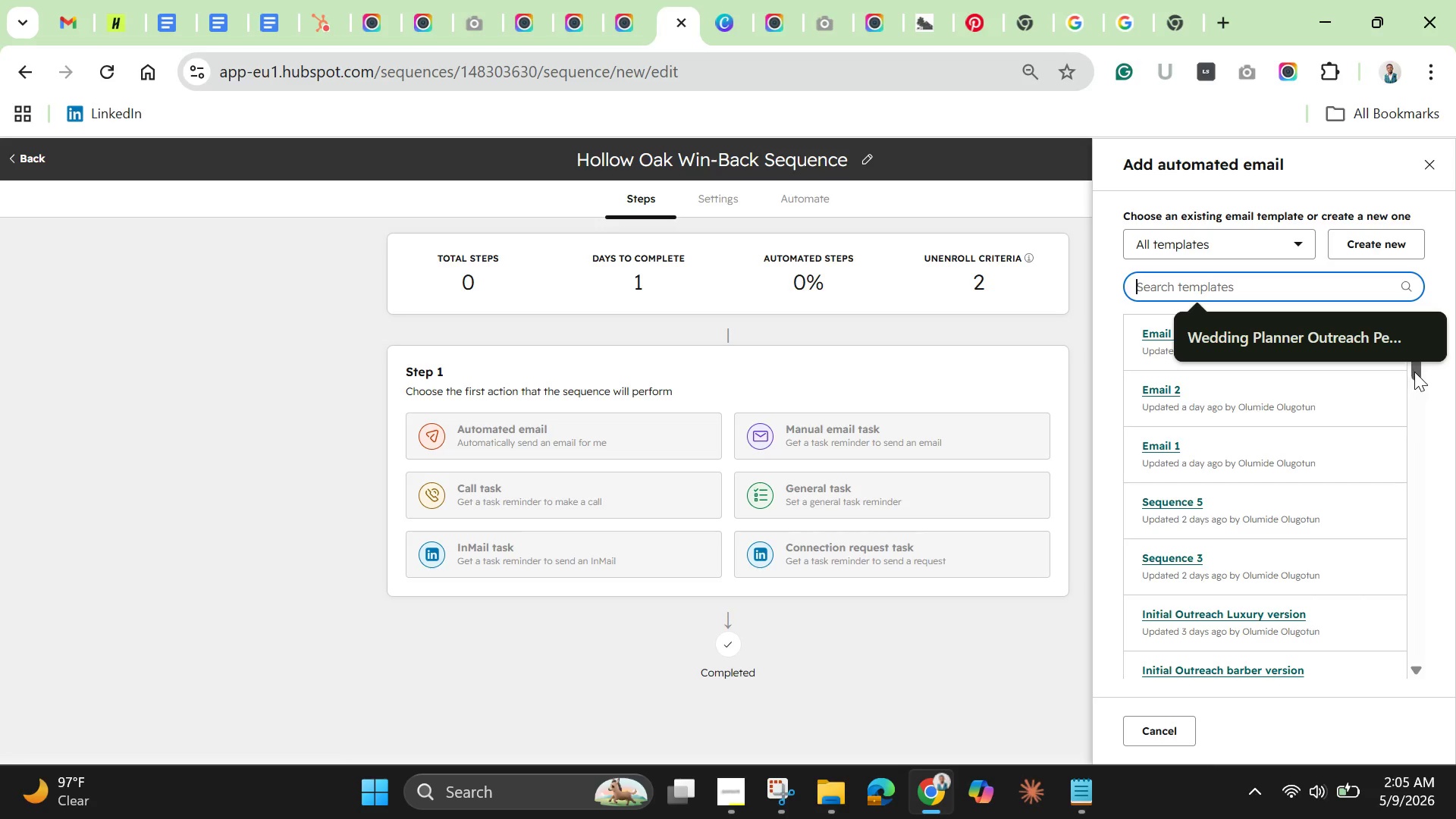 
left_click_drag(start_coordinate=[1416, 373], to_coordinate=[1407, 469])
 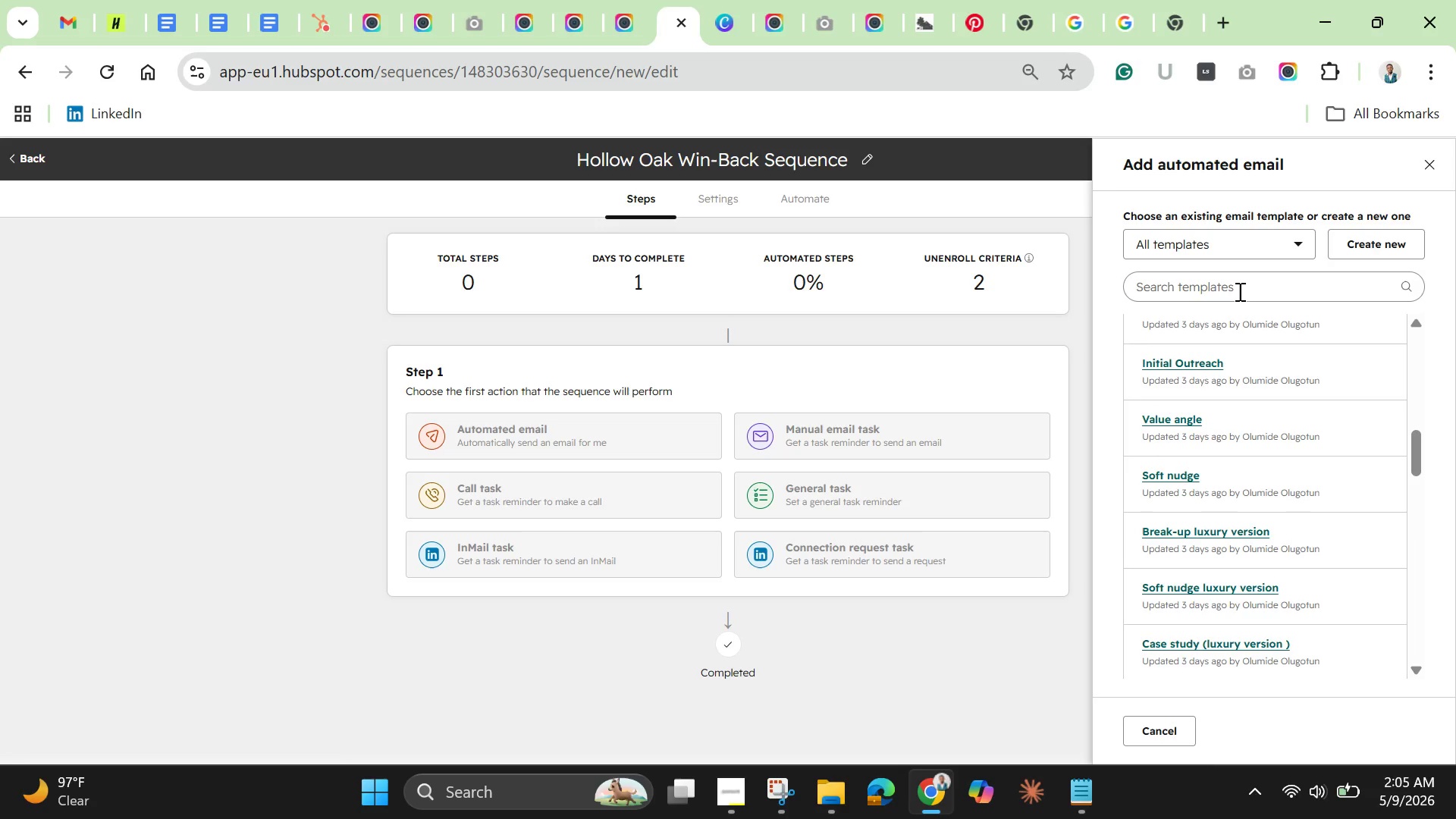 
left_click([1238, 291])
 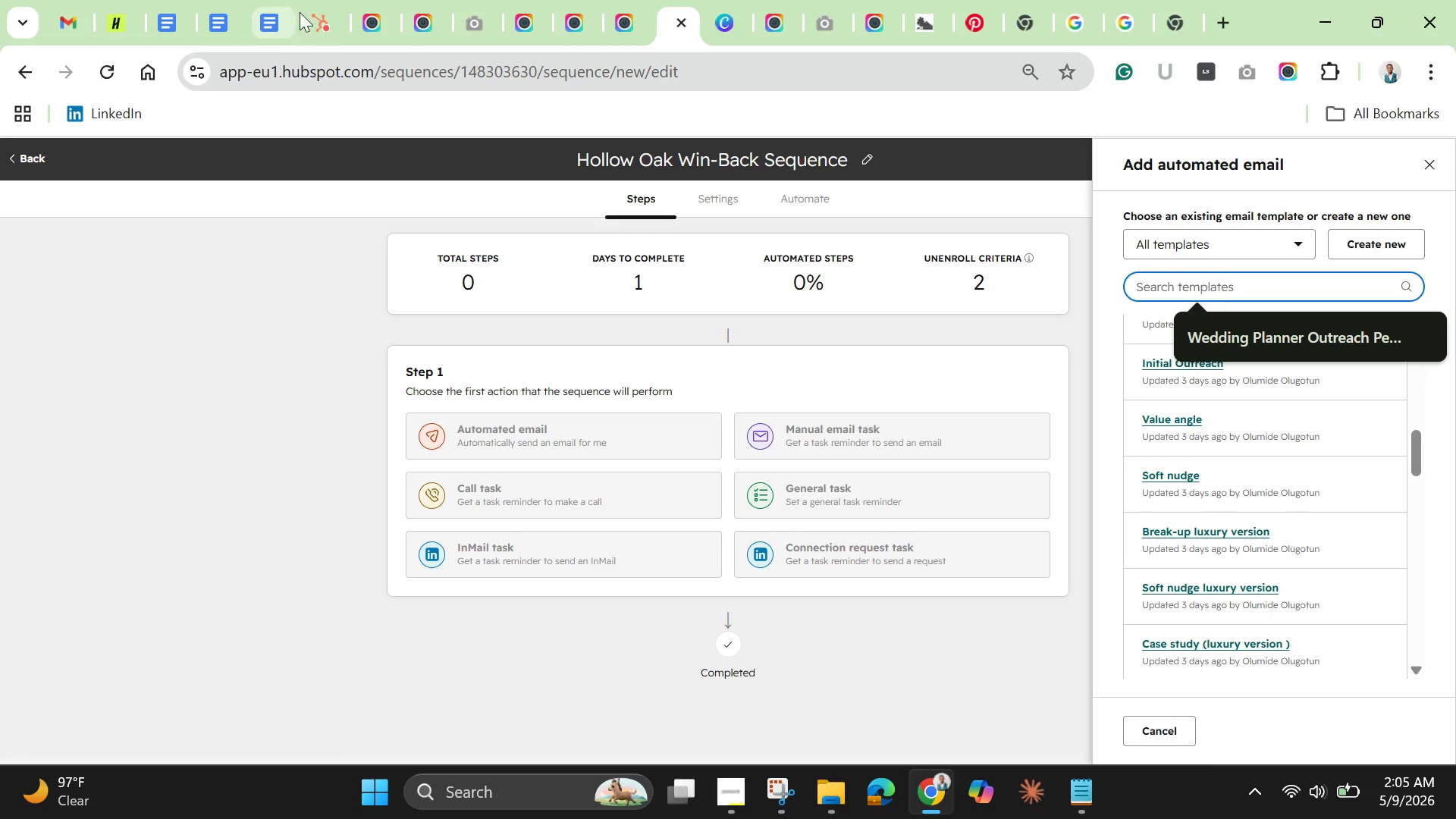 
left_click([319, 20])
 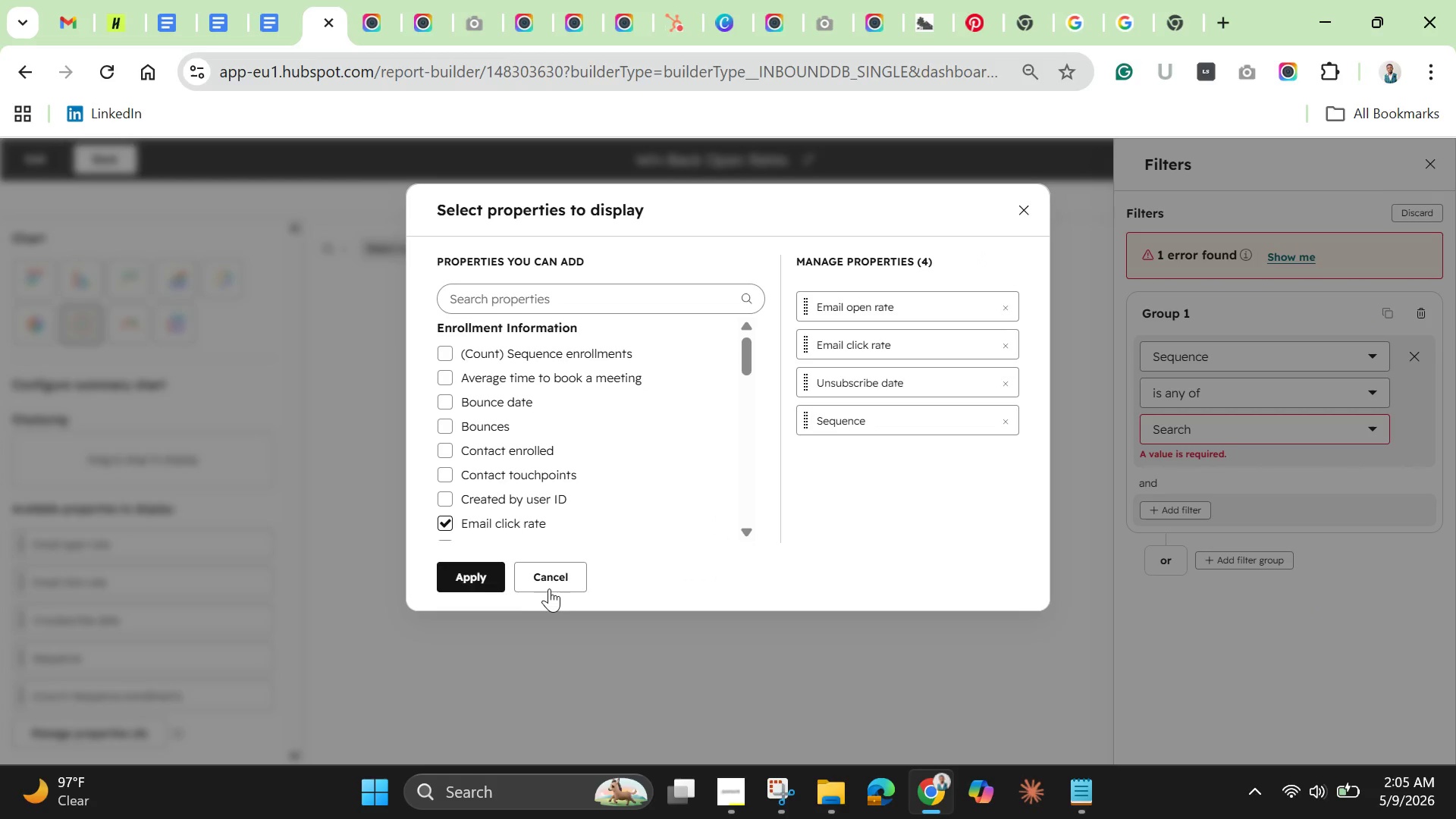 
left_click([554, 580])
 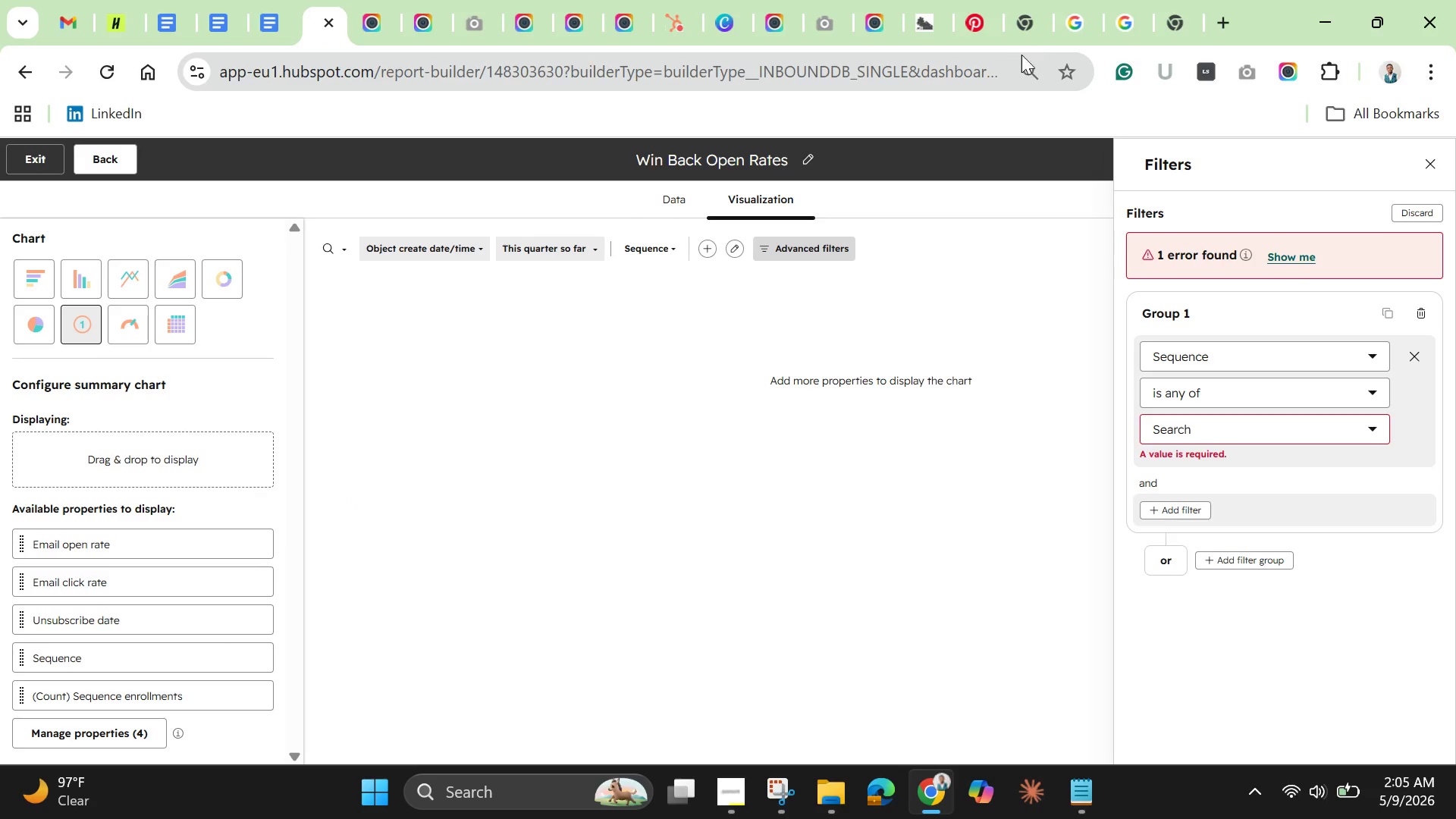 
wait(5.58)
 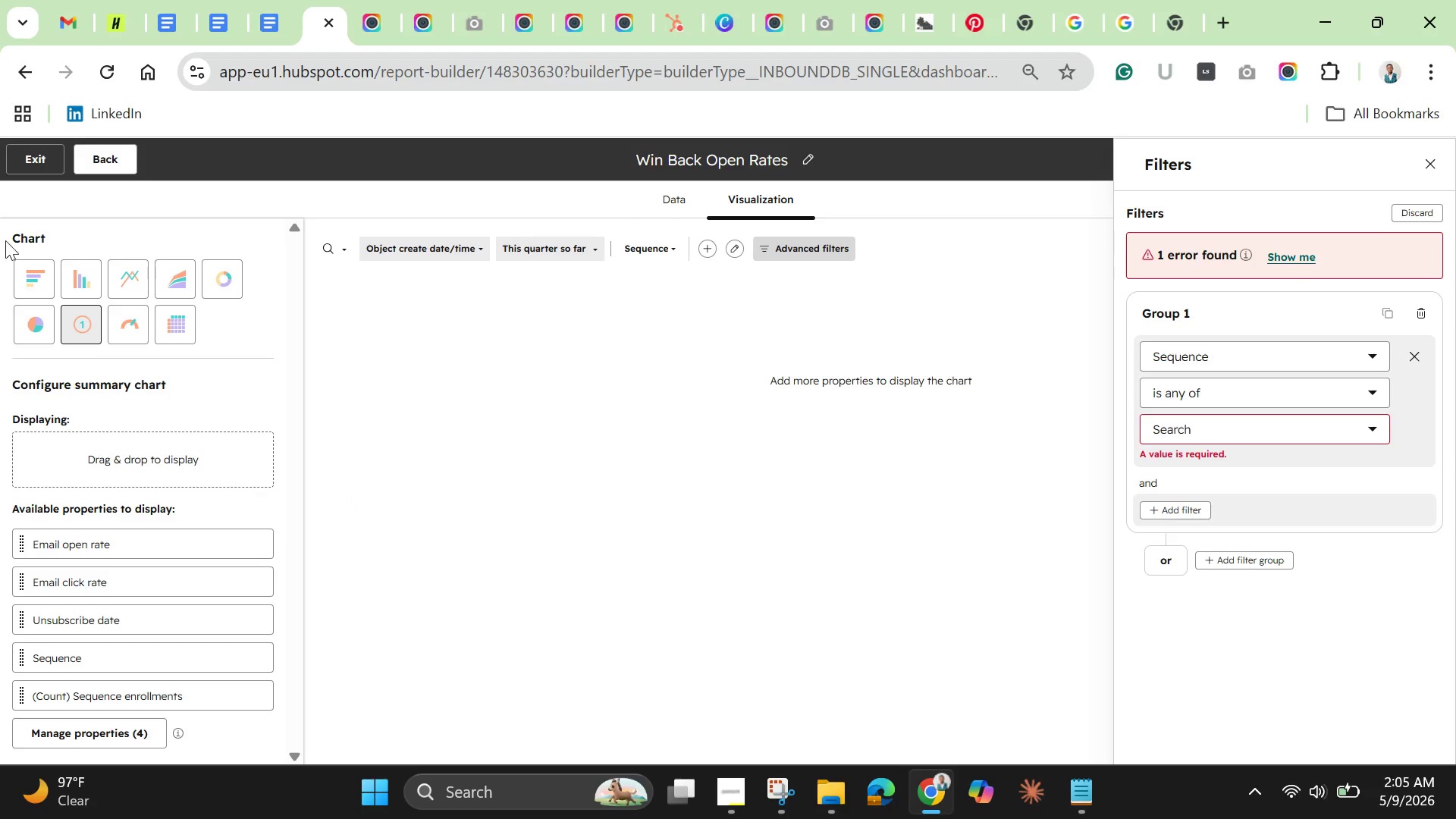 
left_click([668, 16])
 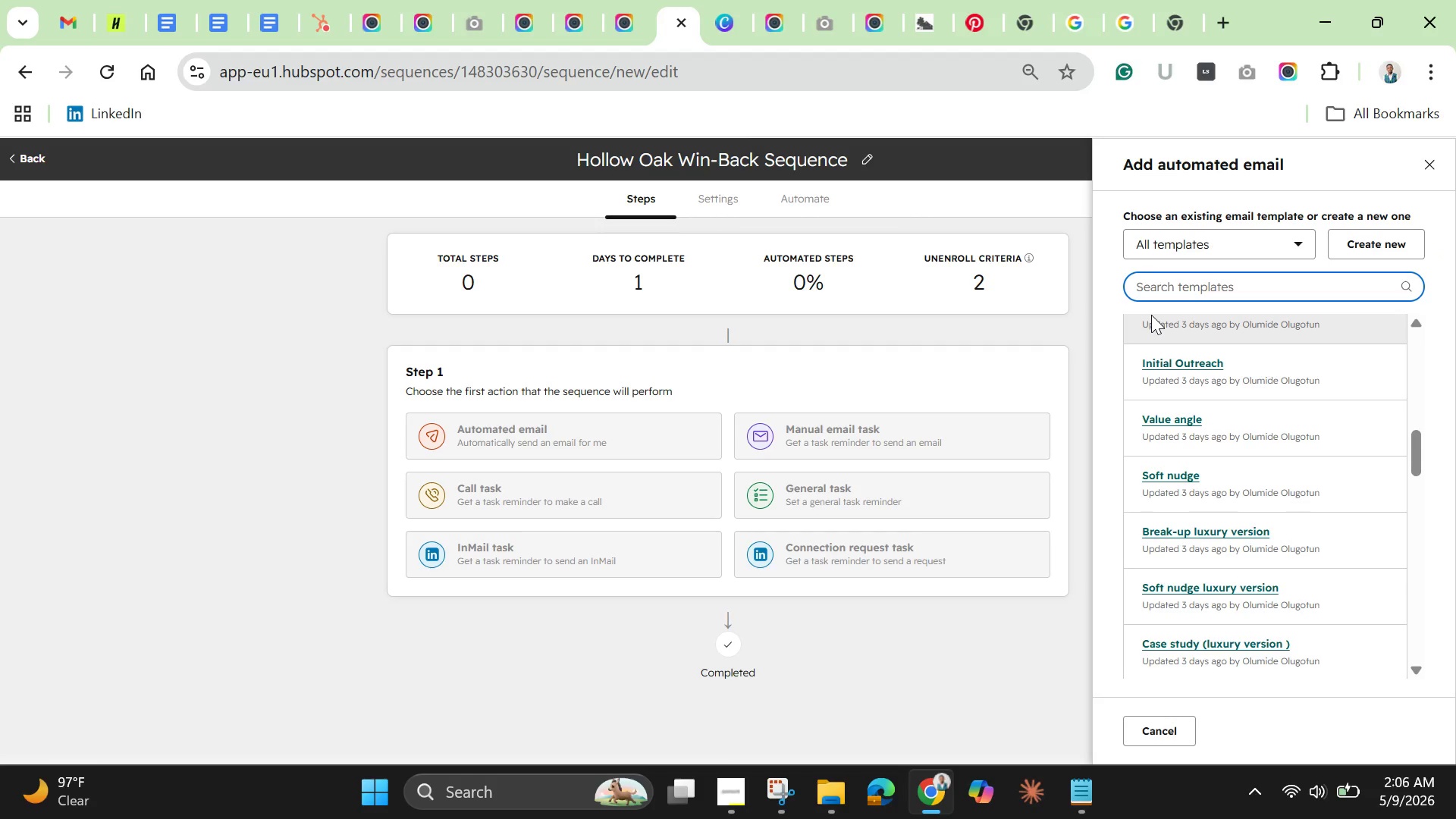 
type(wi)
 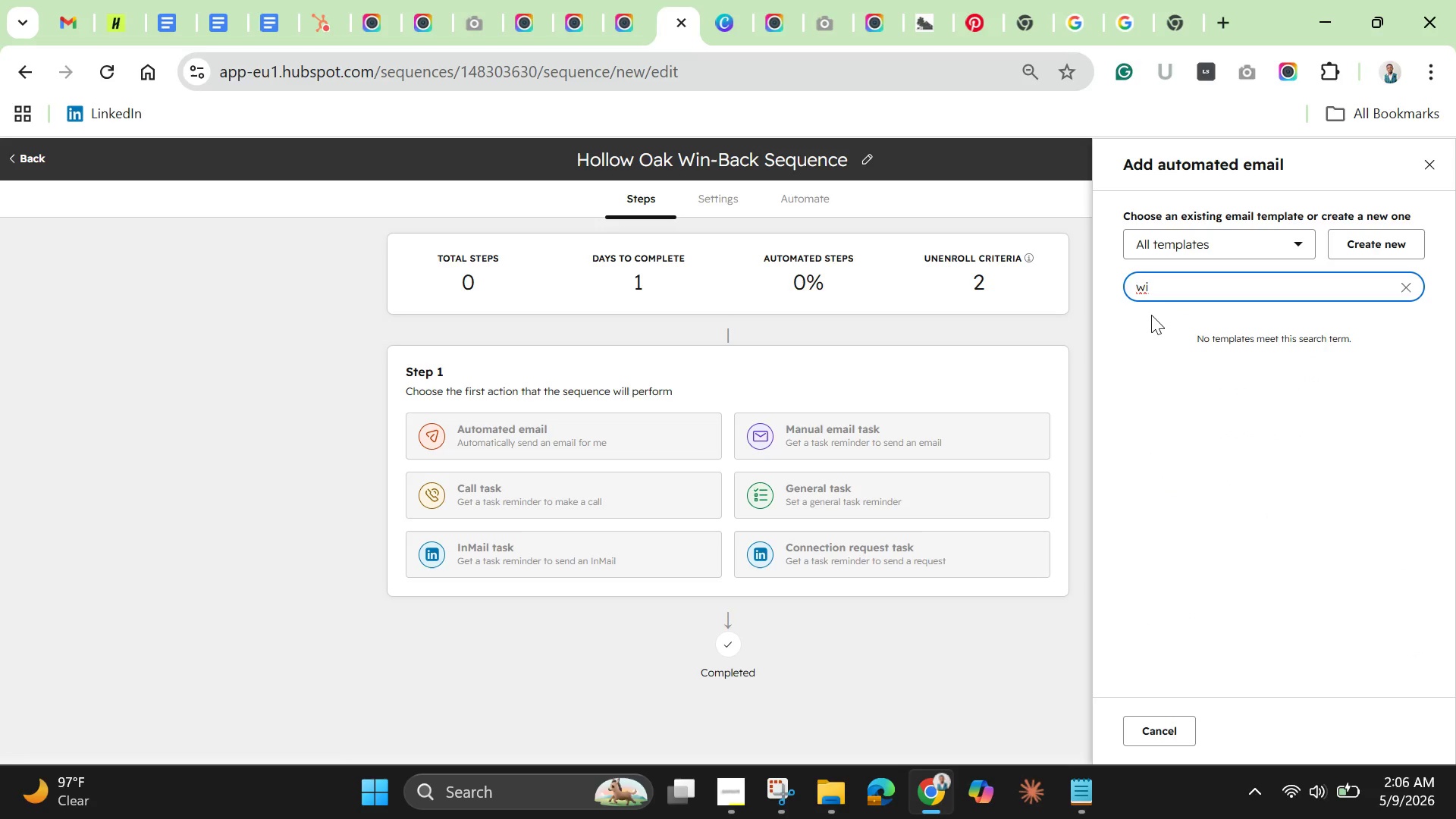 
wait(13.19)
 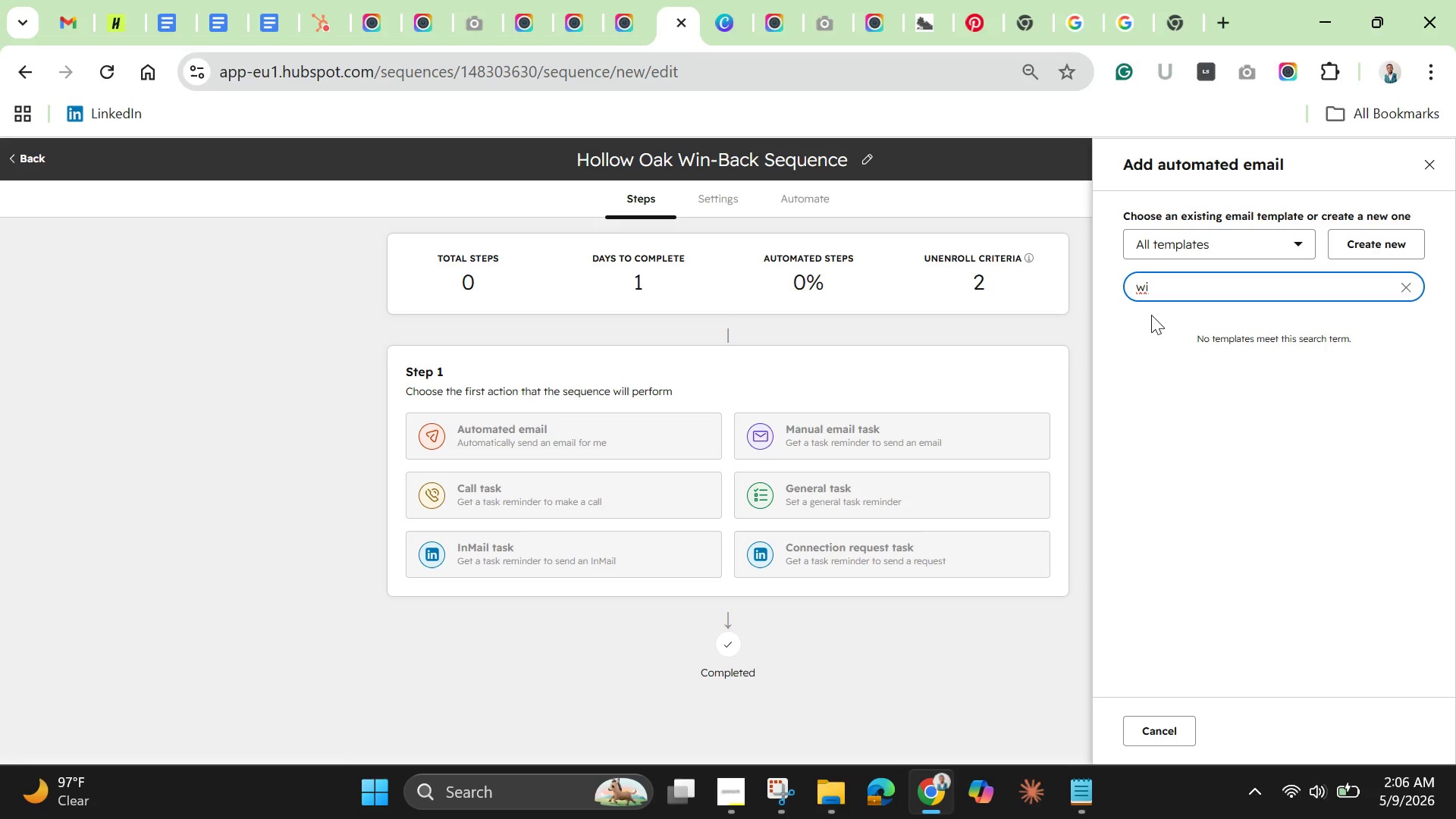 
key(N)
 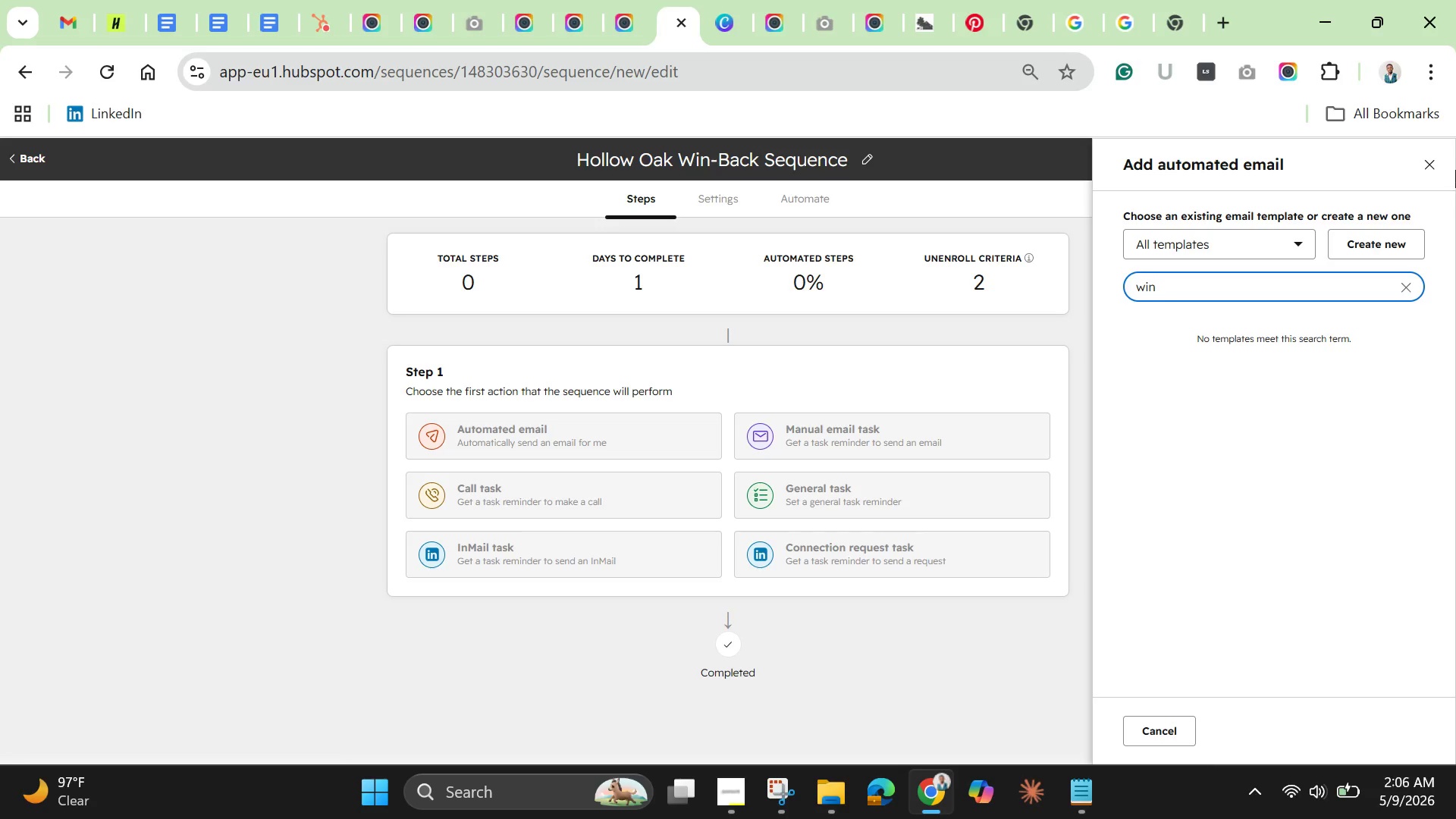 
wait(6.23)
 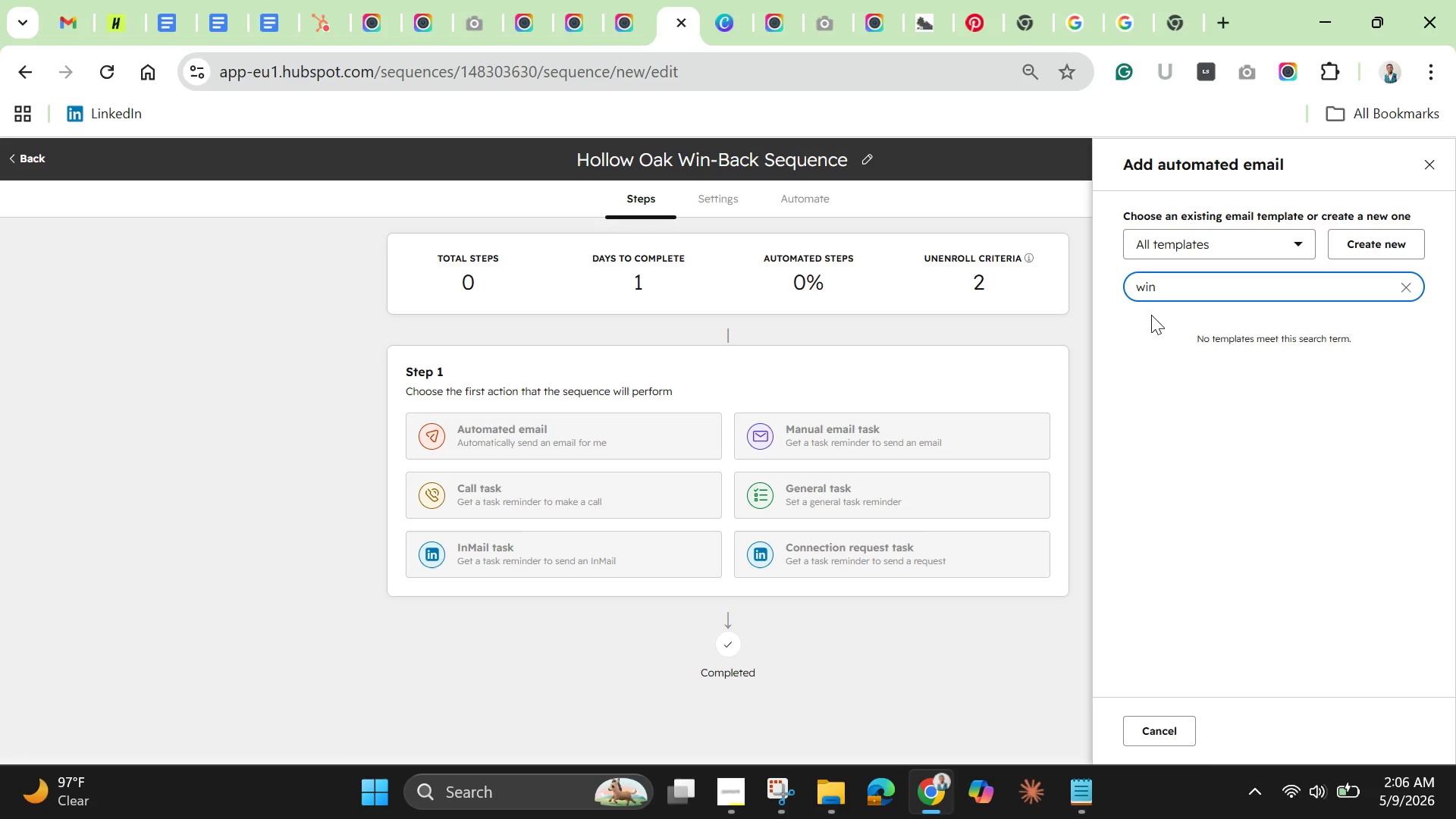 
left_click([1401, 249])
 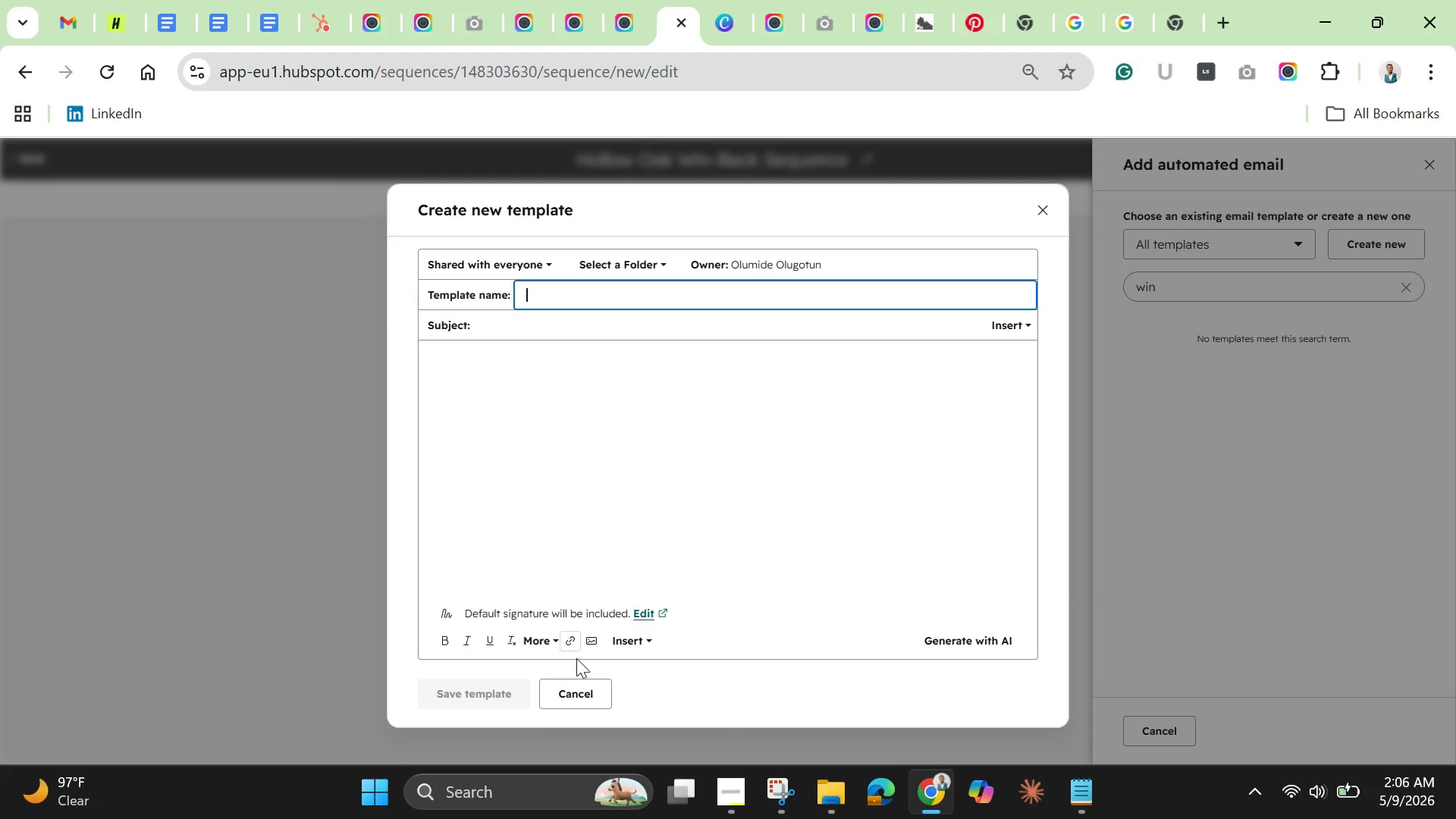 
left_click([576, 701])
 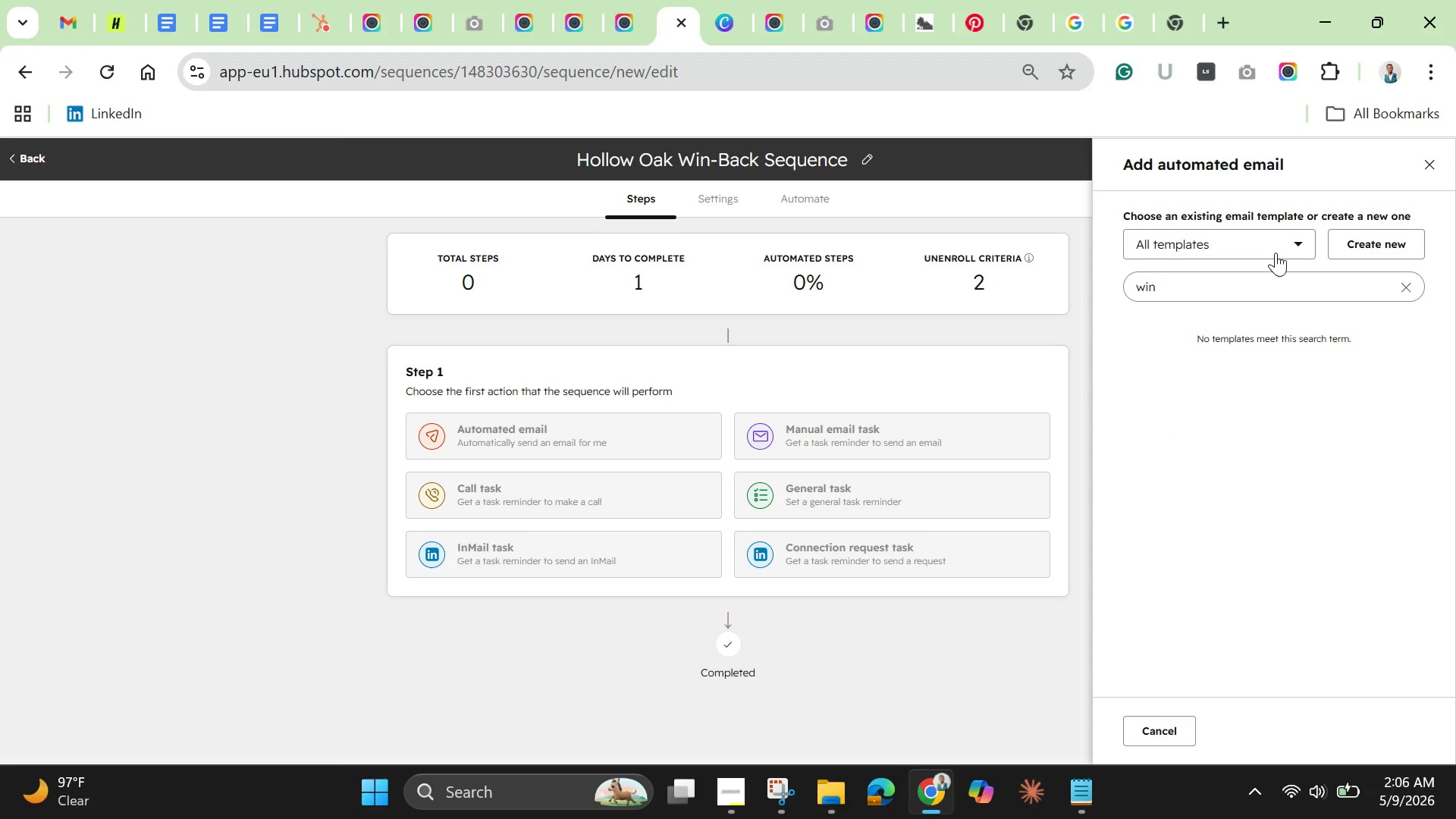 
left_click([1274, 244])
 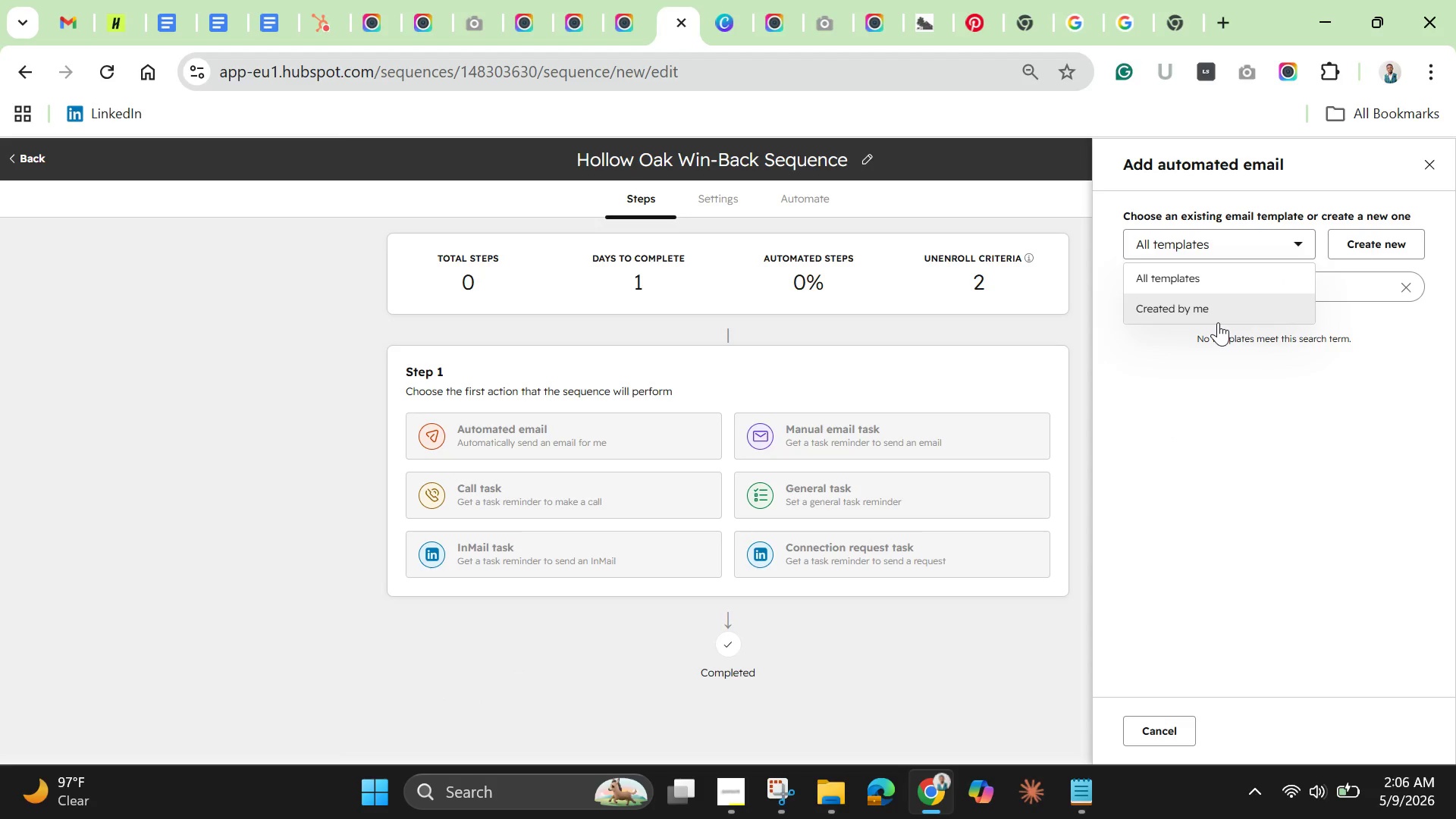 
left_click([1218, 322])
 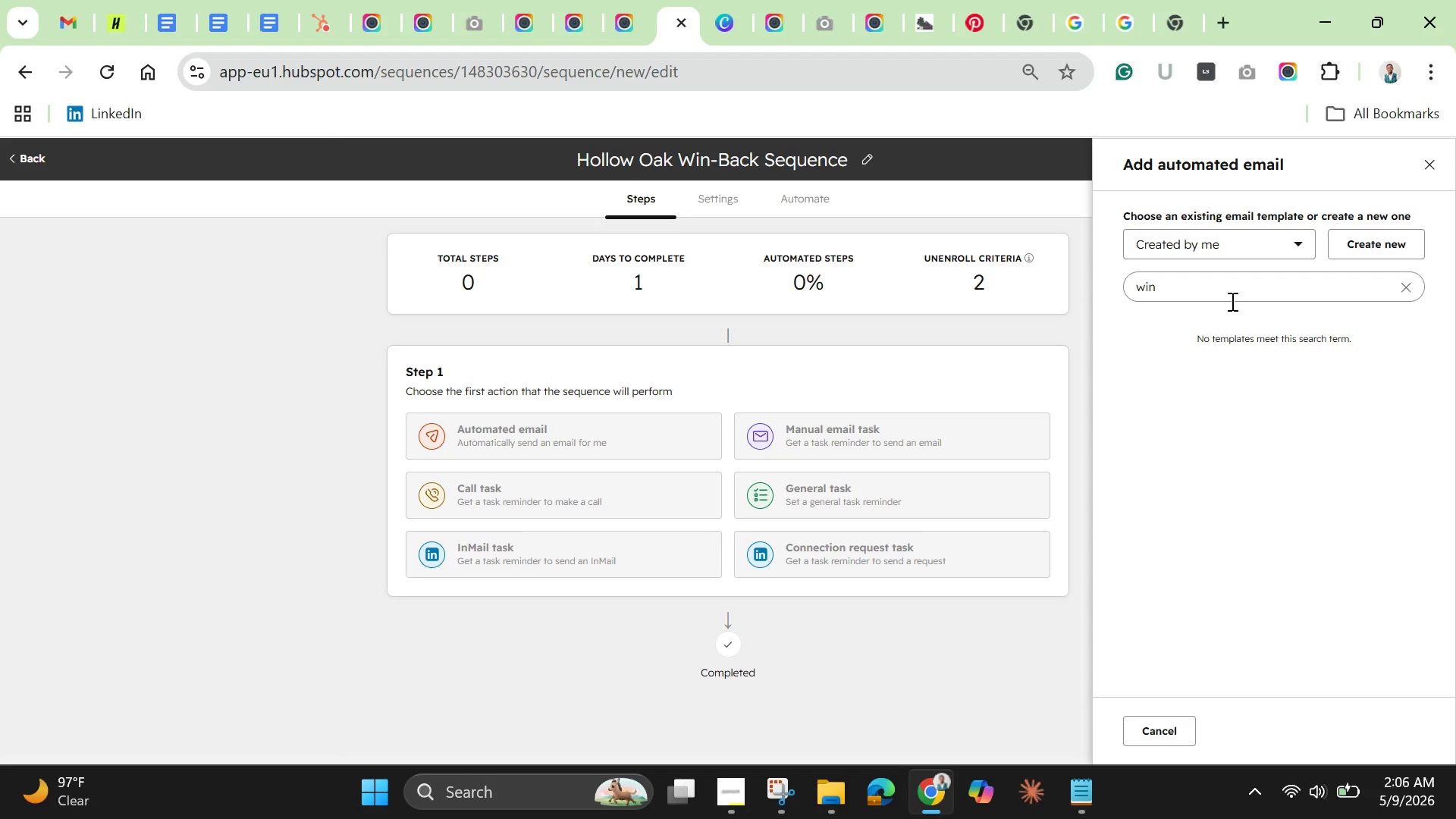 
left_click([1236, 290])
 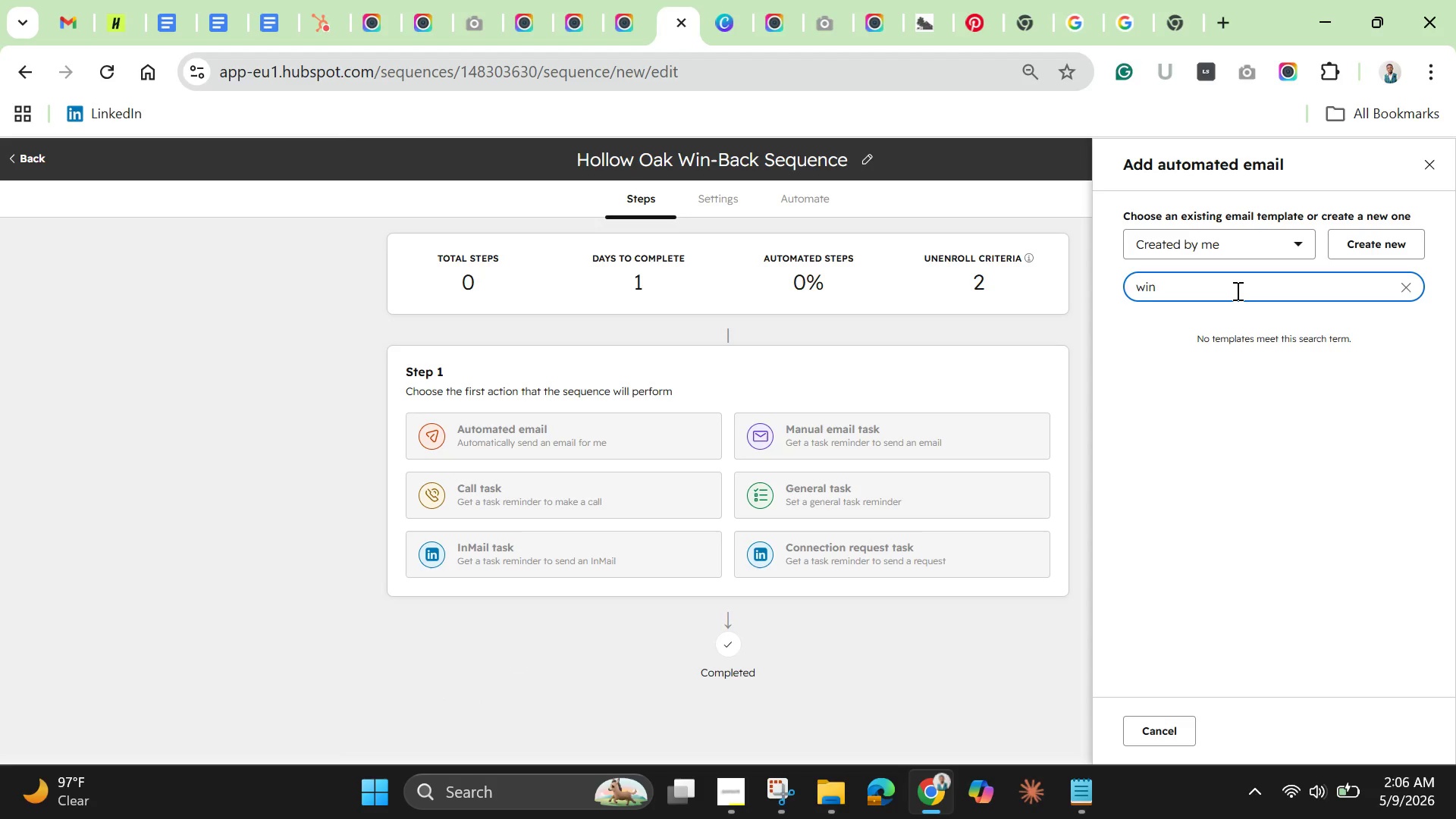 
double_click([1236, 290])
 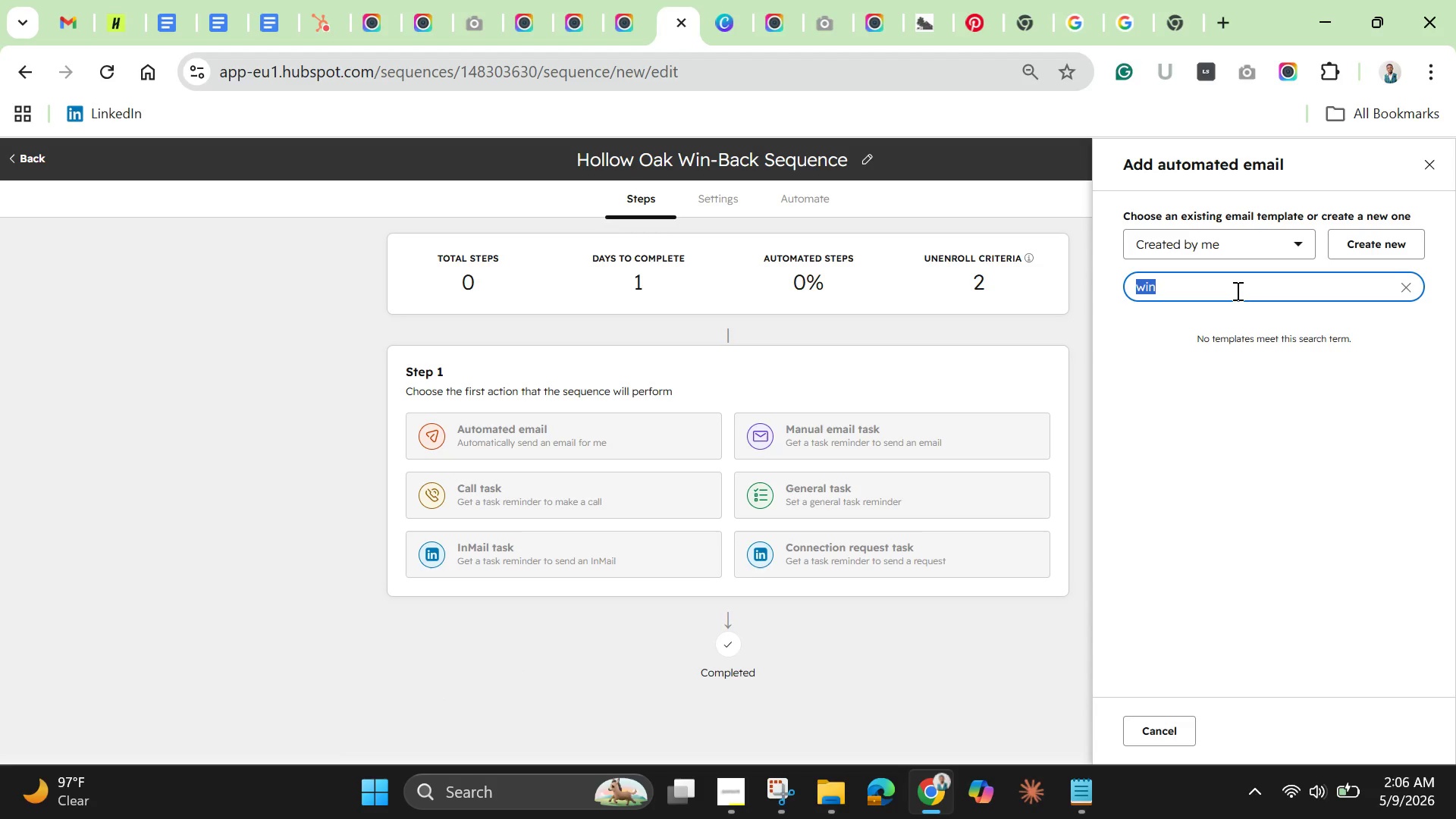 
key(Backspace)
 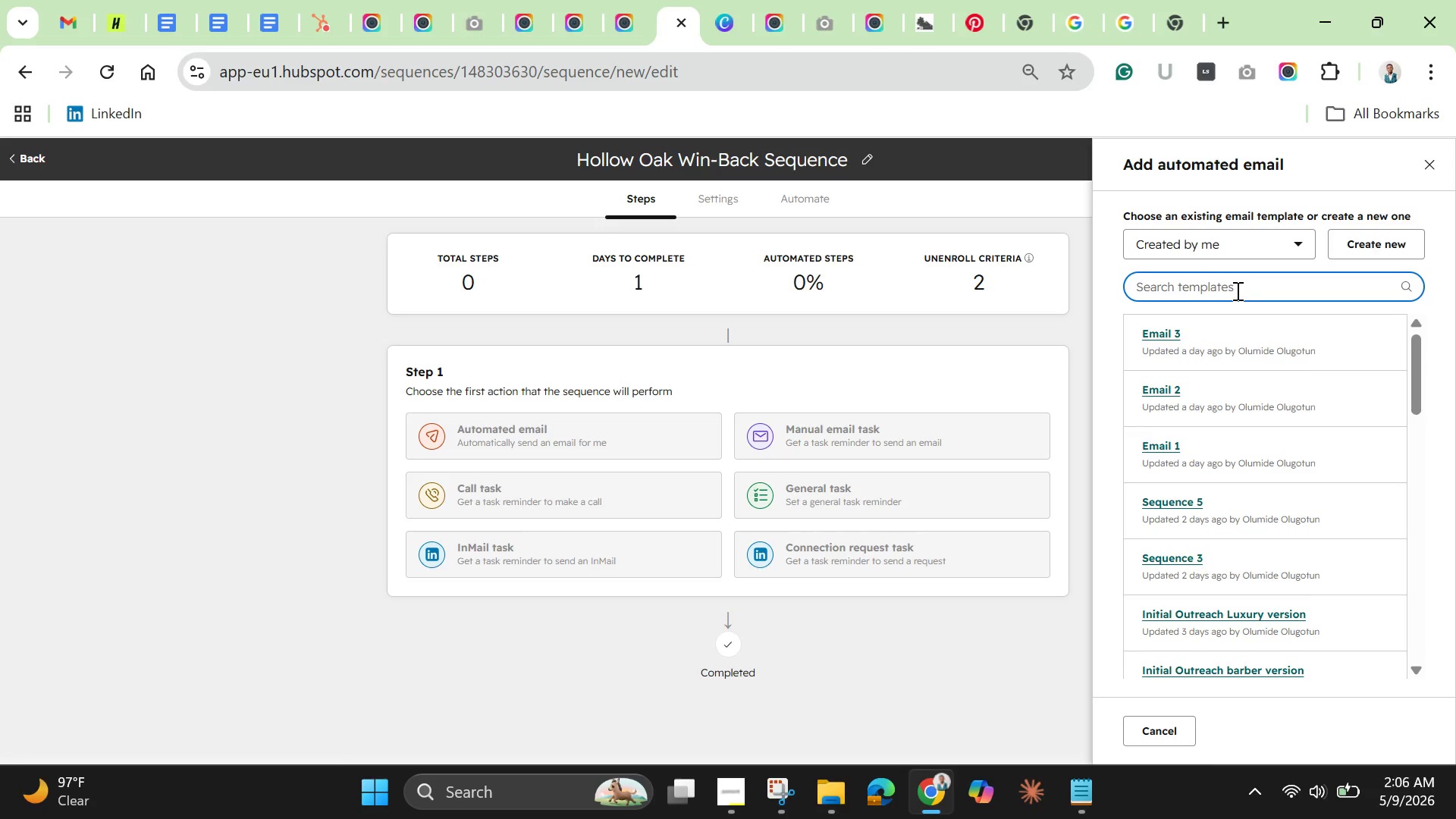 
wait(9.99)
 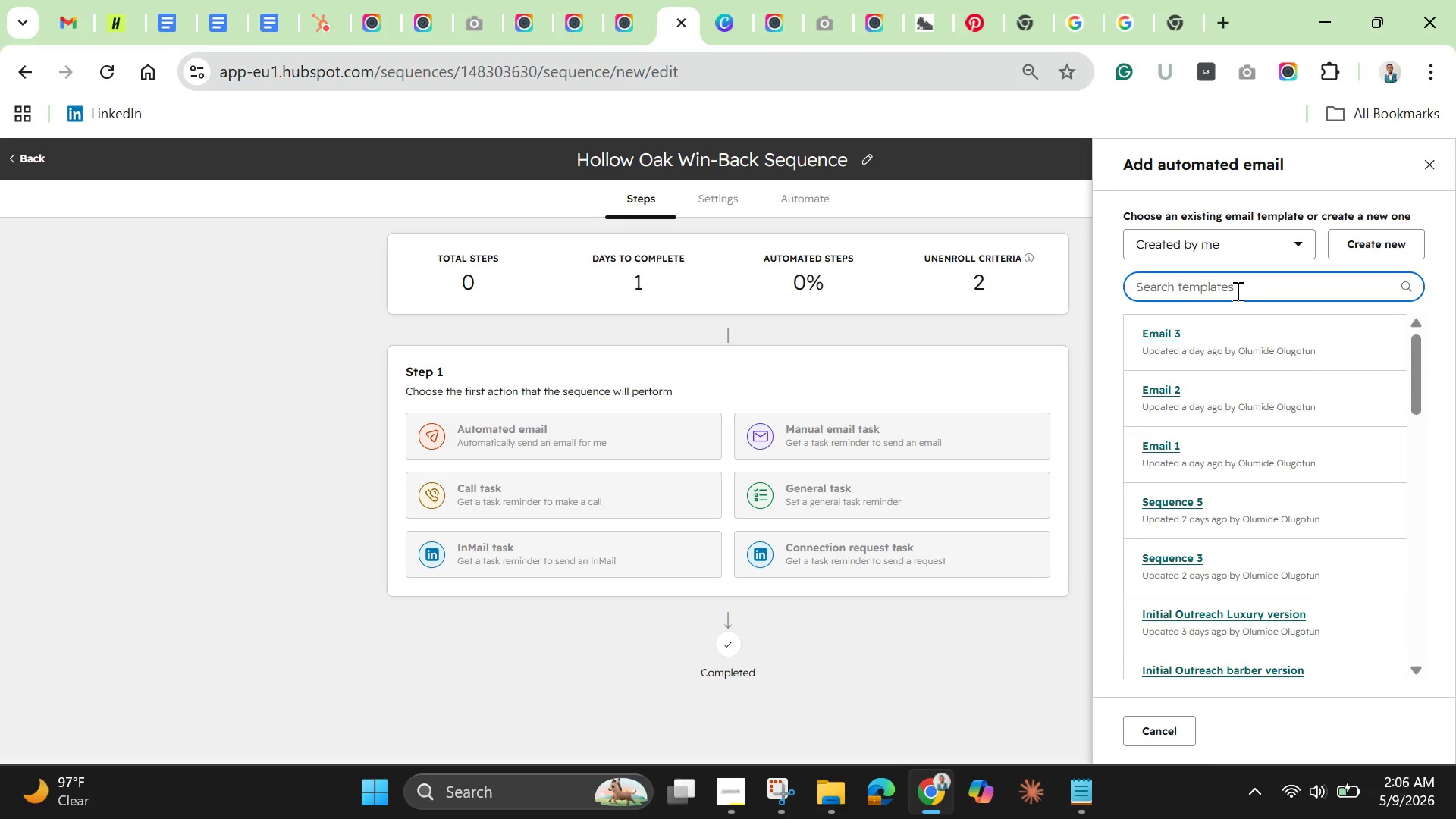 
type(ema)
 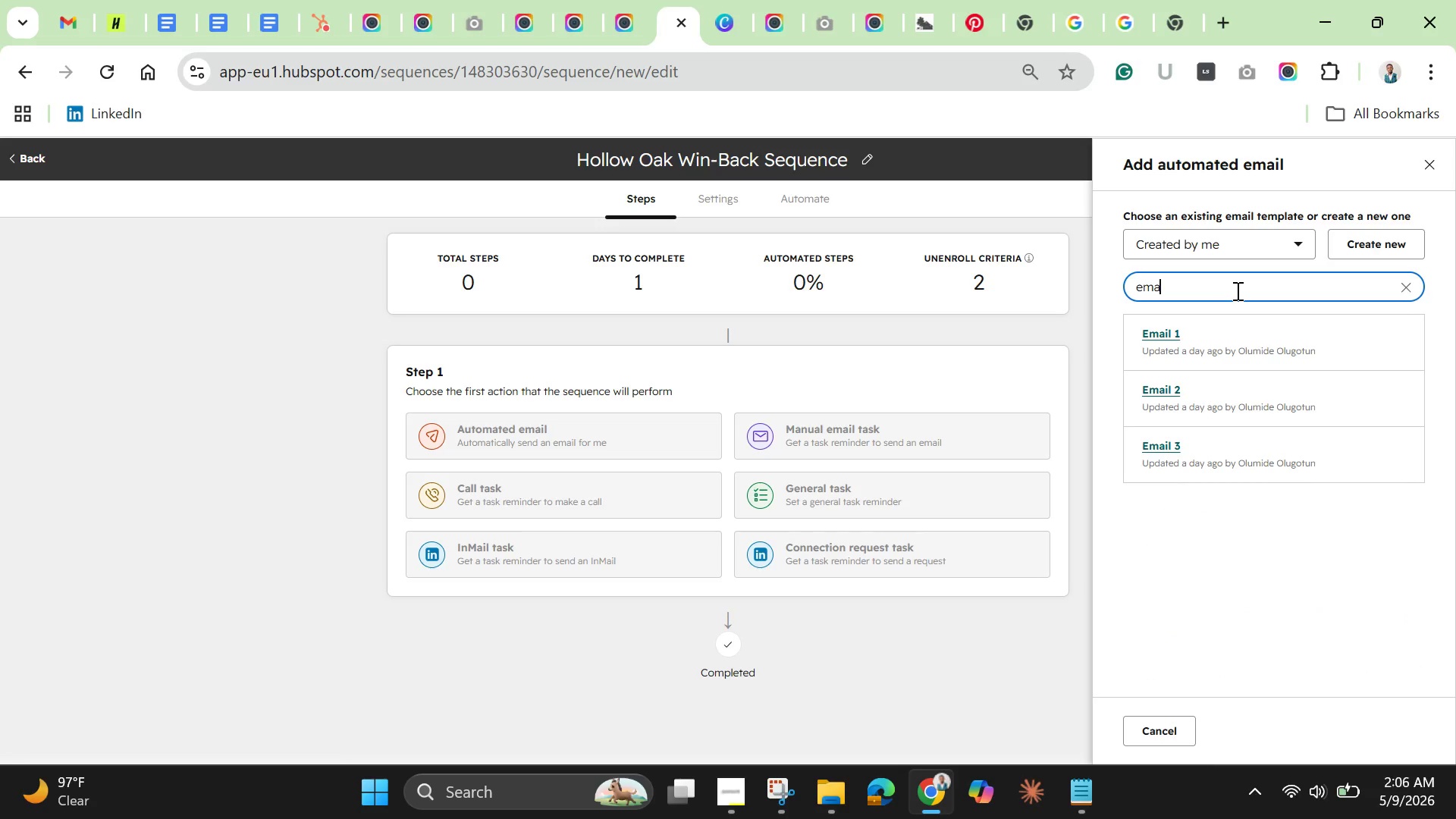 
left_click([1166, 347])
 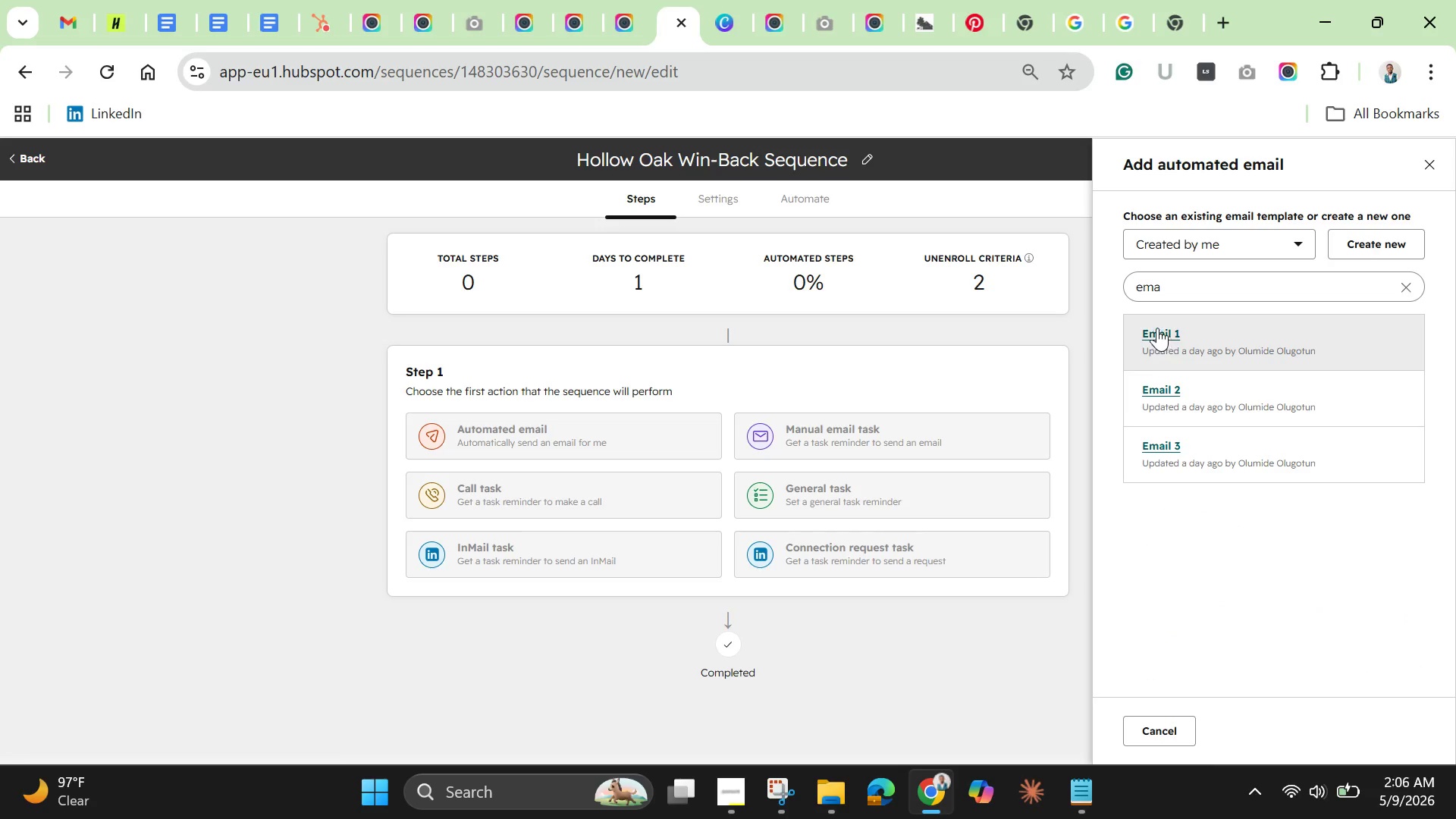 
left_click([1161, 337])
 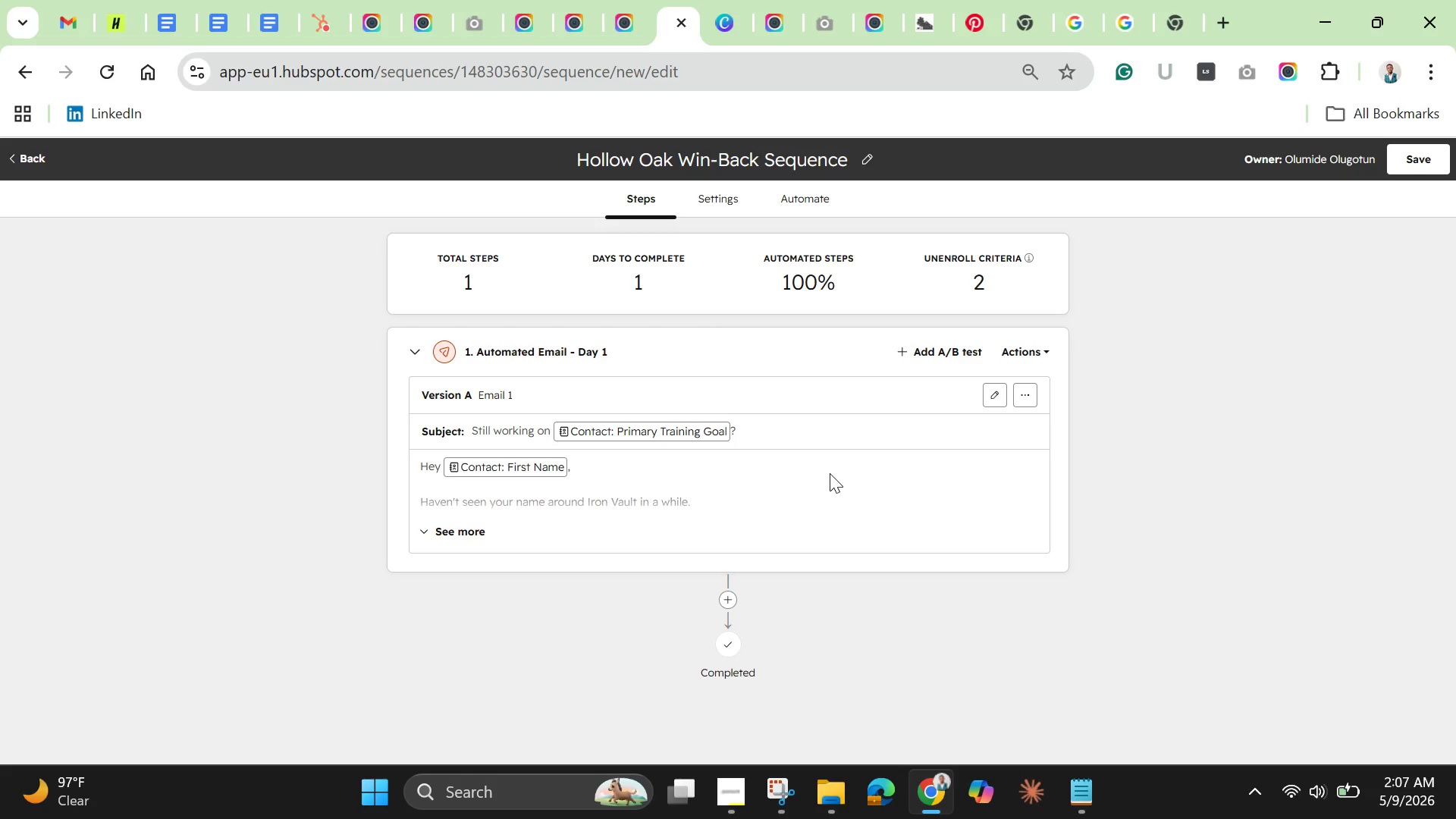 
wait(11.55)
 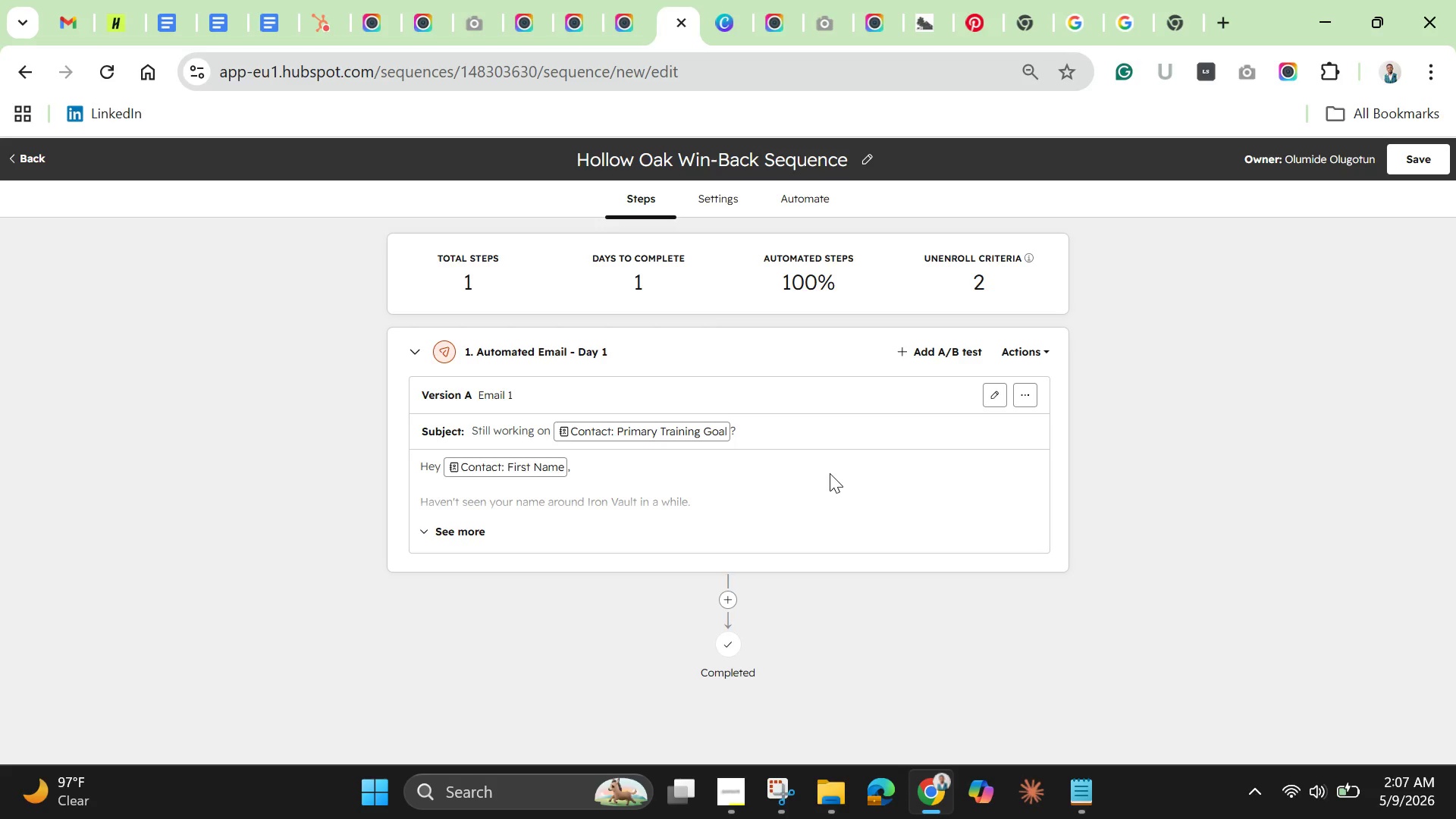 
left_click([41, 158])
 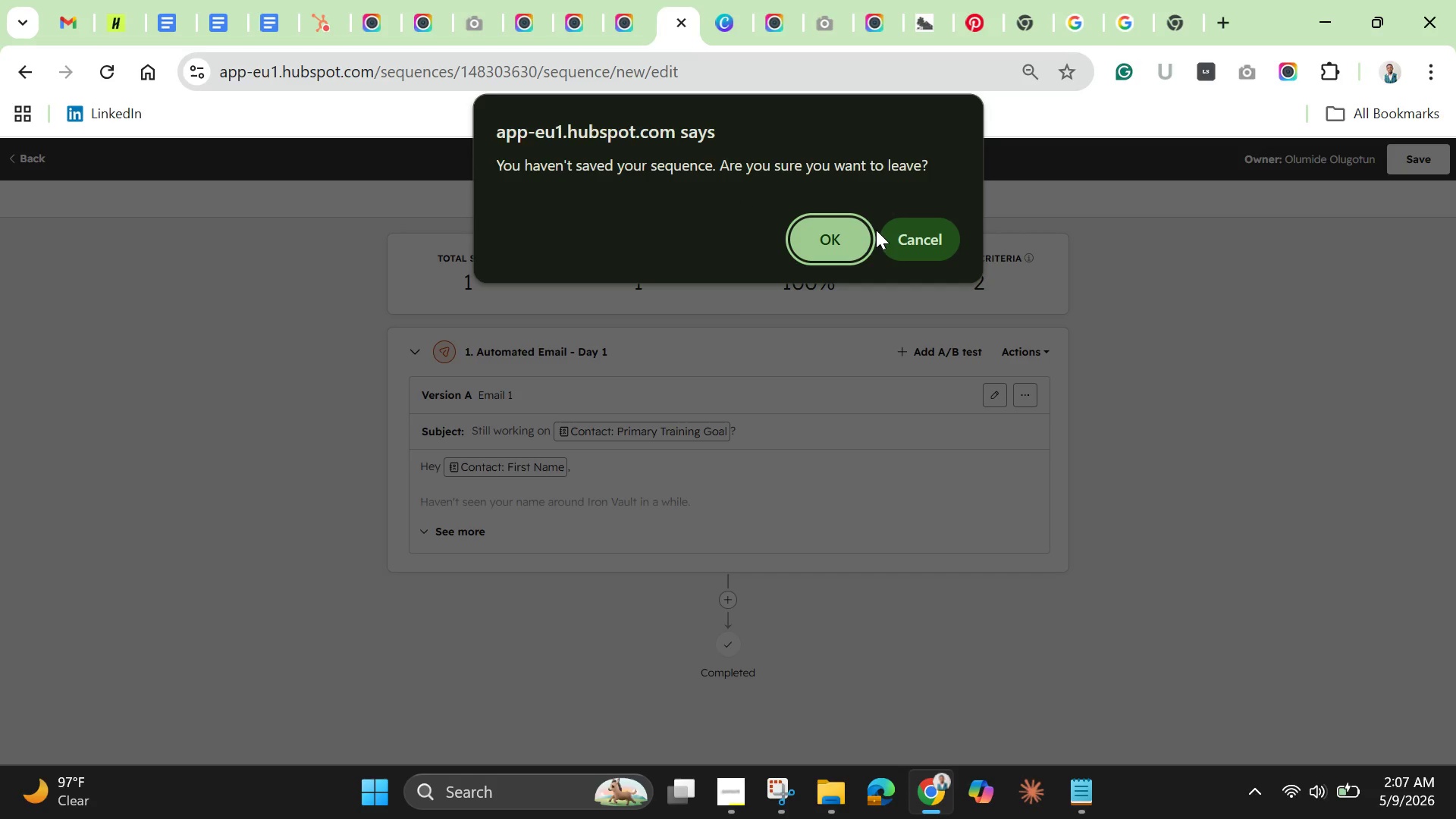 
left_click([890, 231])
 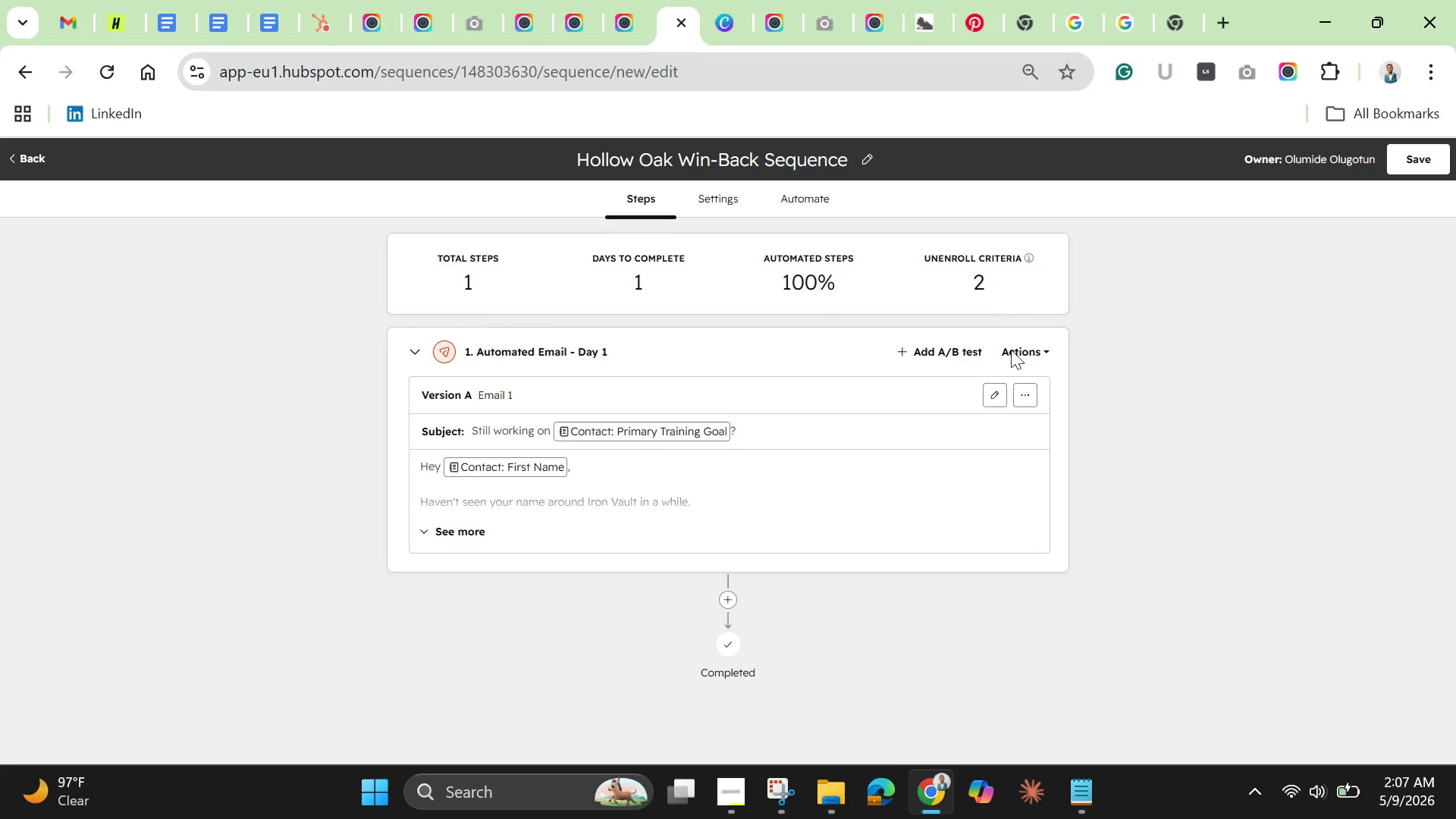 
left_click([1025, 390])
 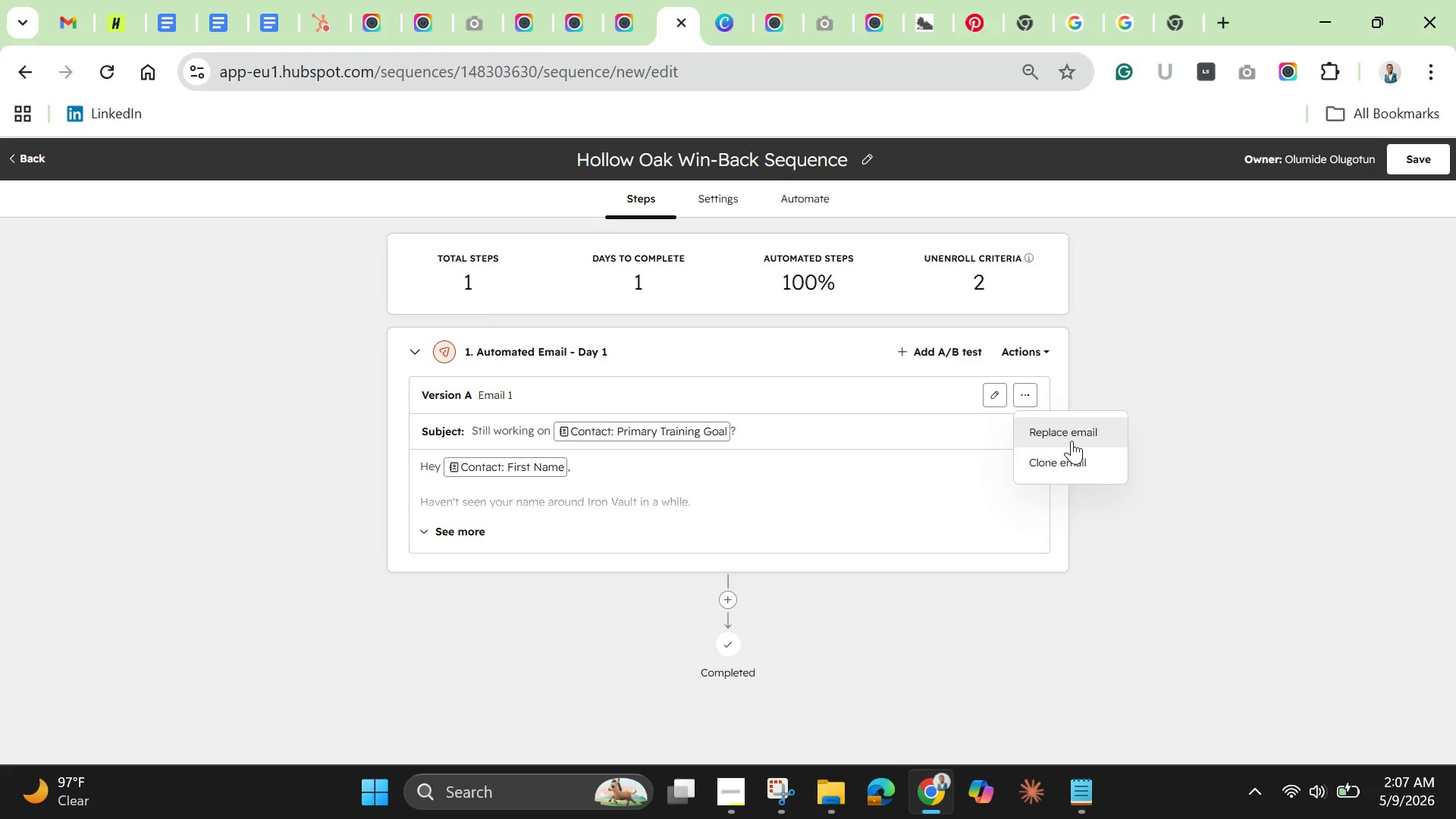 
left_click([1072, 438])
 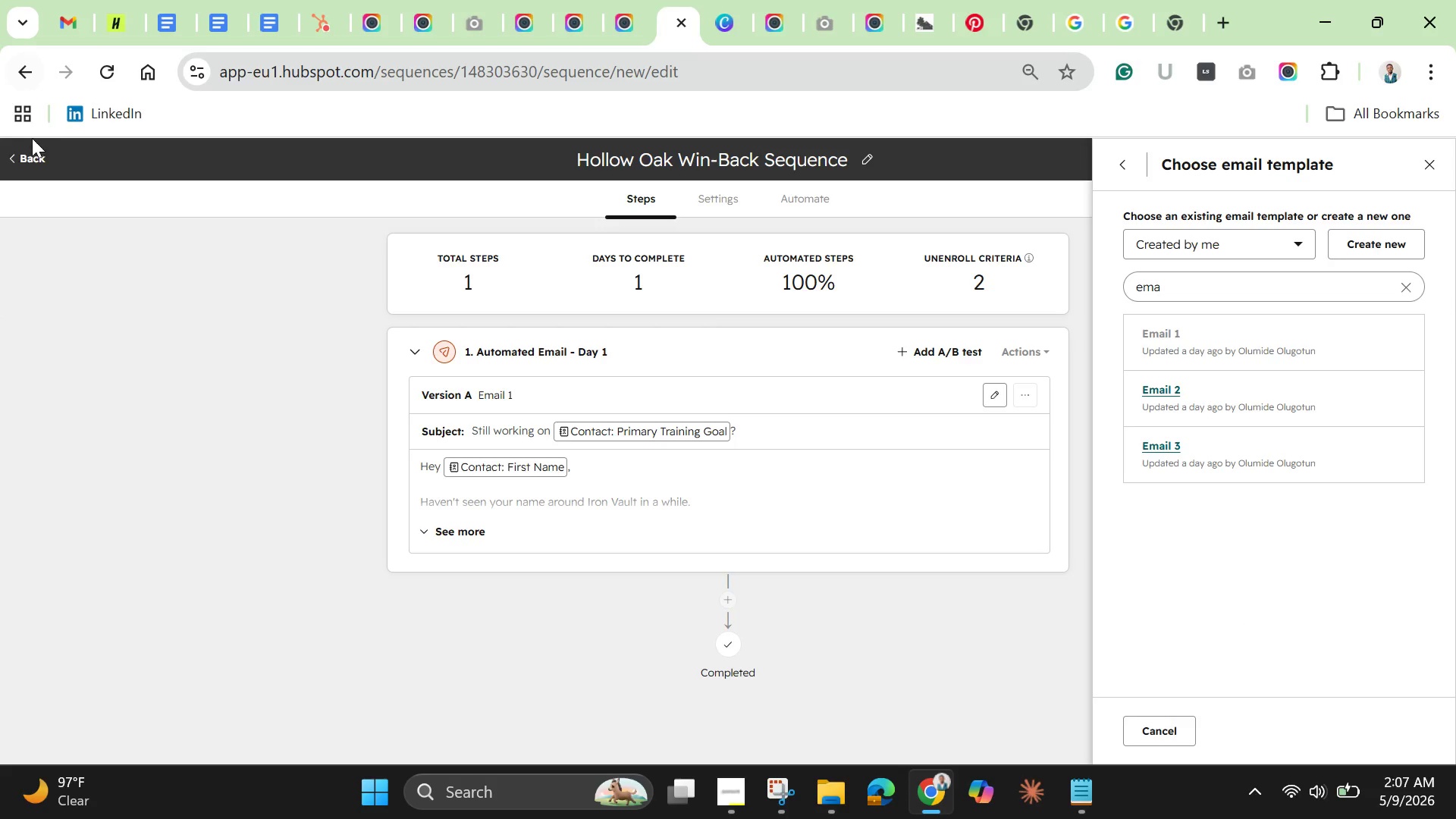 
wait(7.36)
 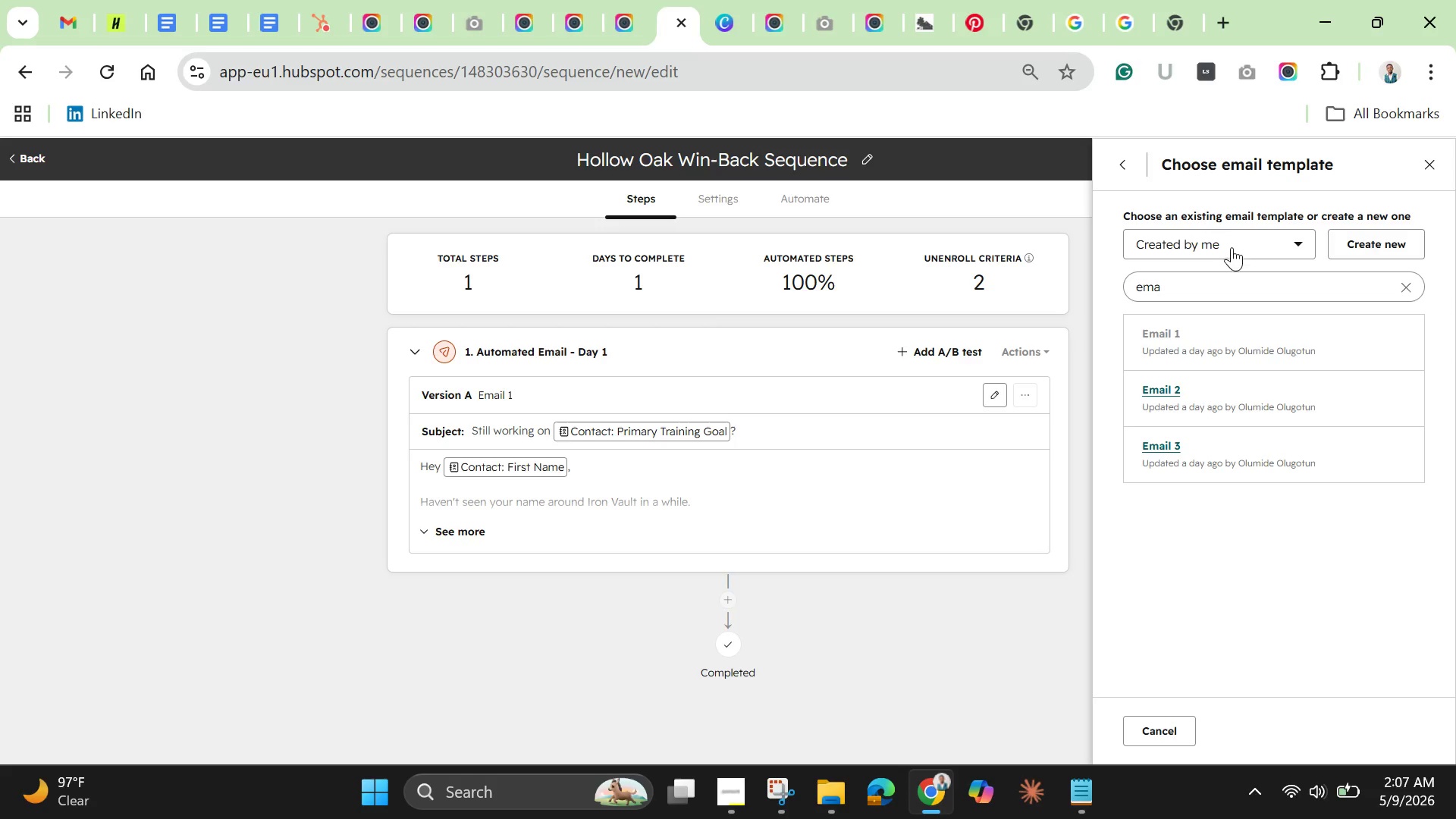 
left_click([839, 250])
 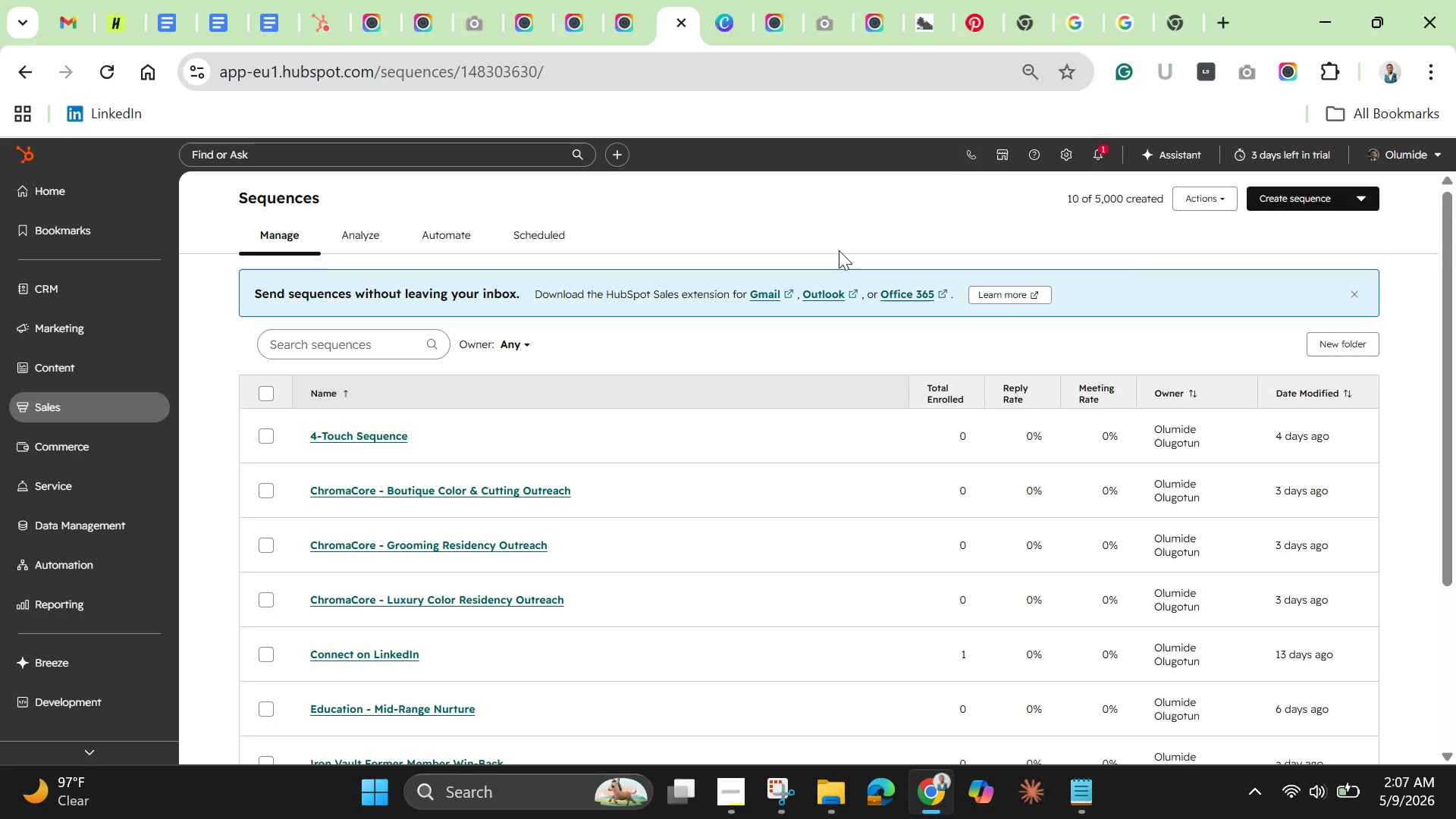 
scroll: coordinate [839, 253], scroll_direction: down, amount: 5.0
 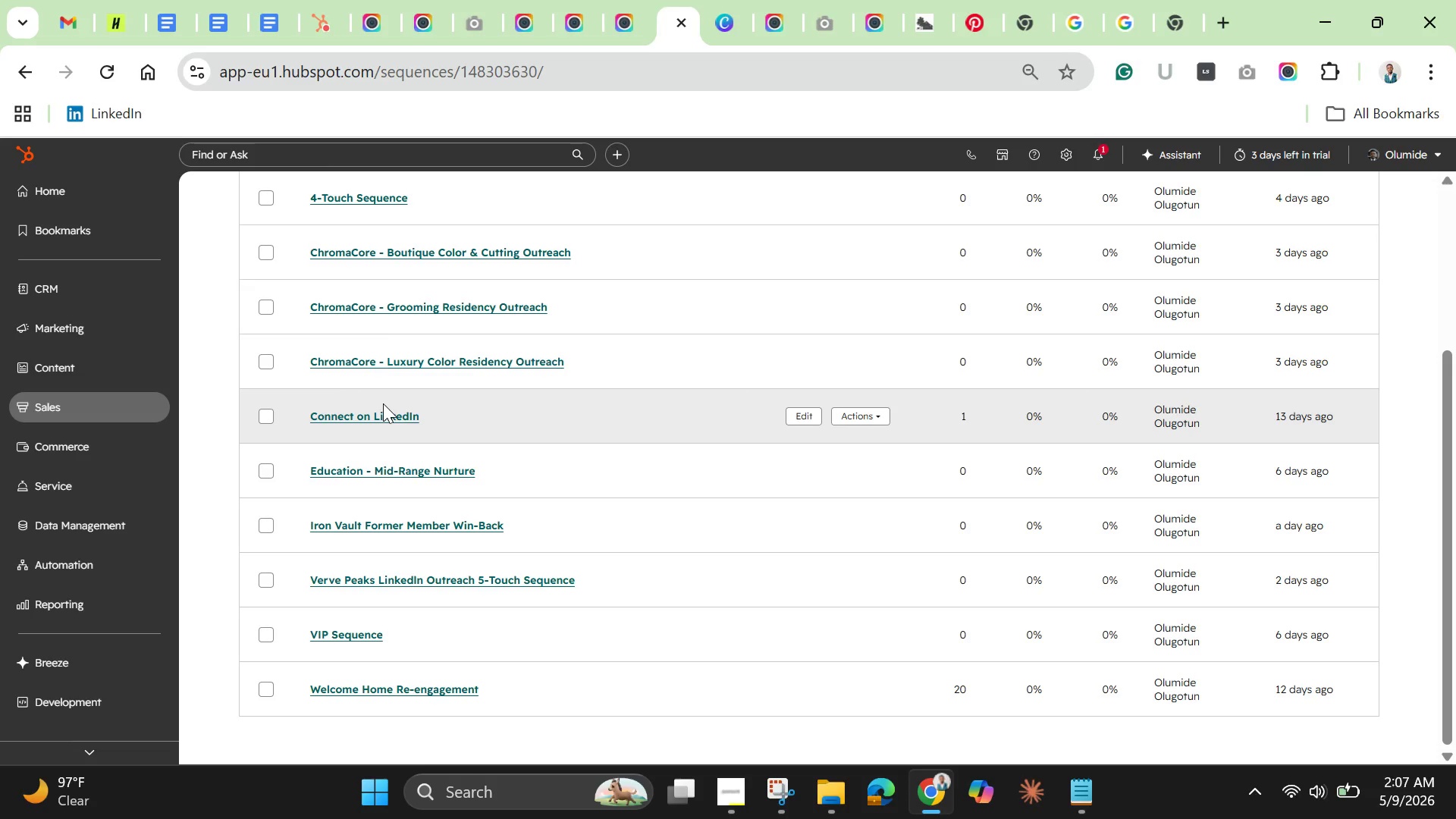 
wait(5.85)
 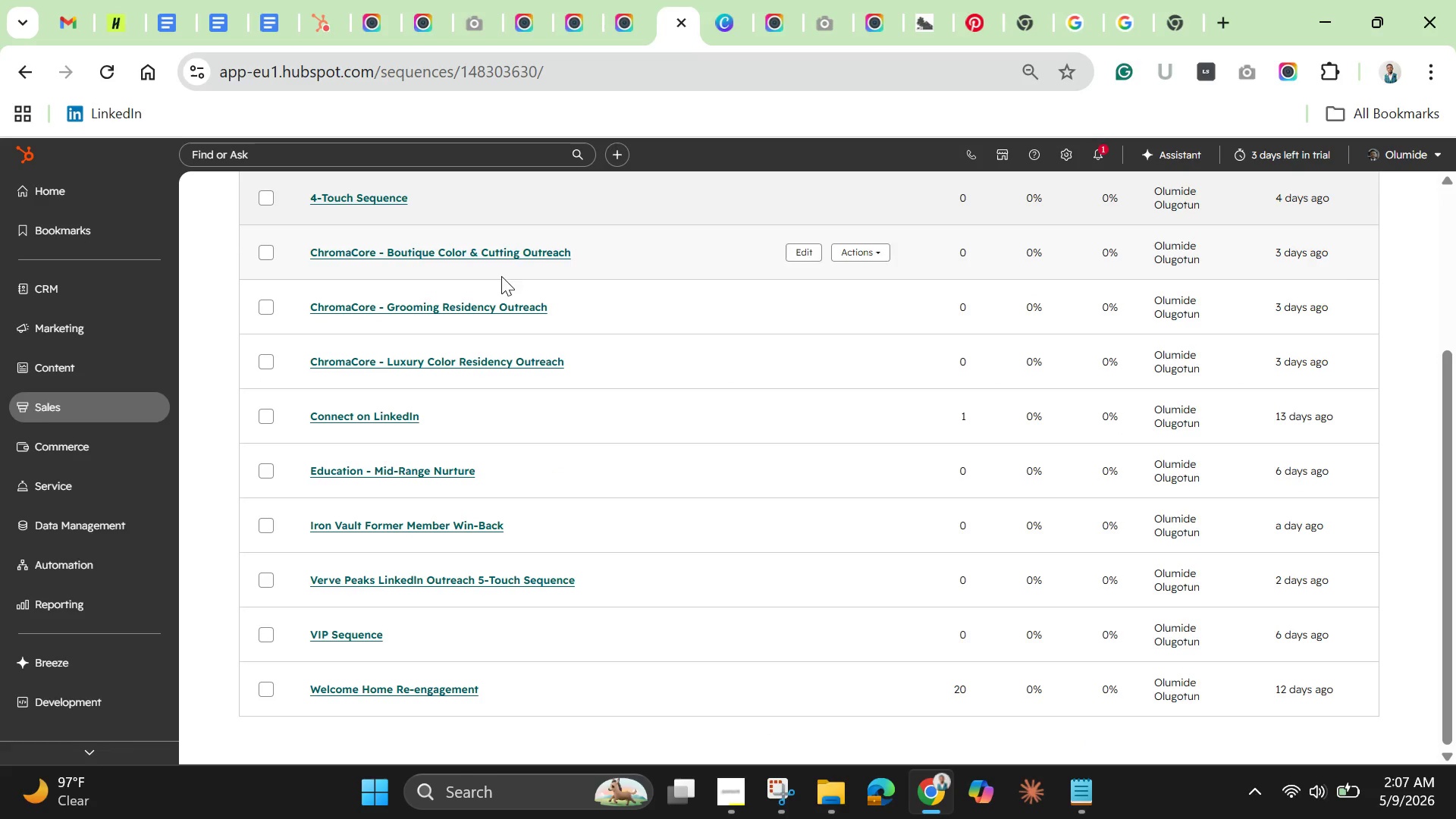 
scroll: coordinate [383, 403], scroll_direction: up, amount: 1.0
 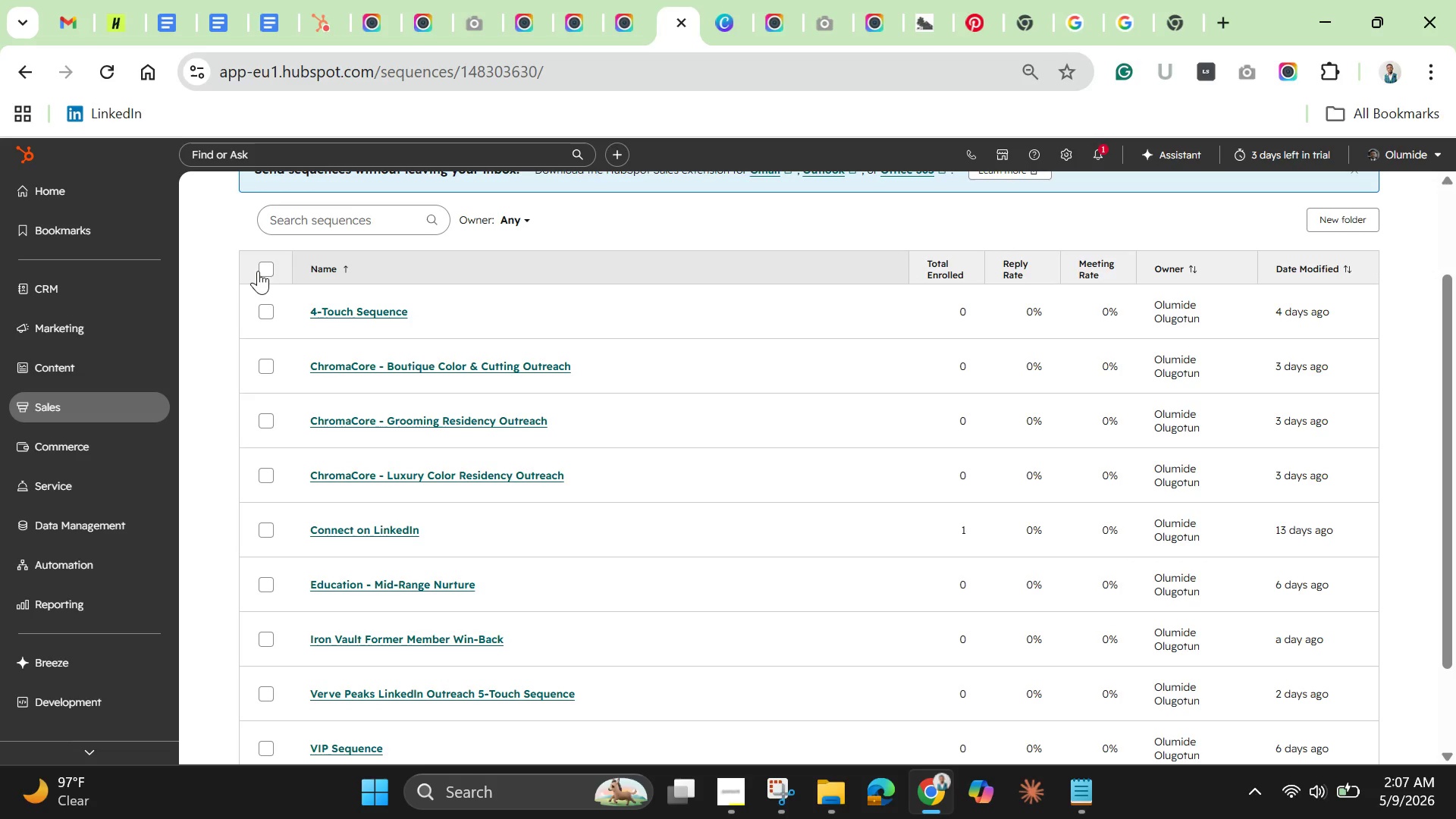 
left_click([268, 271])
 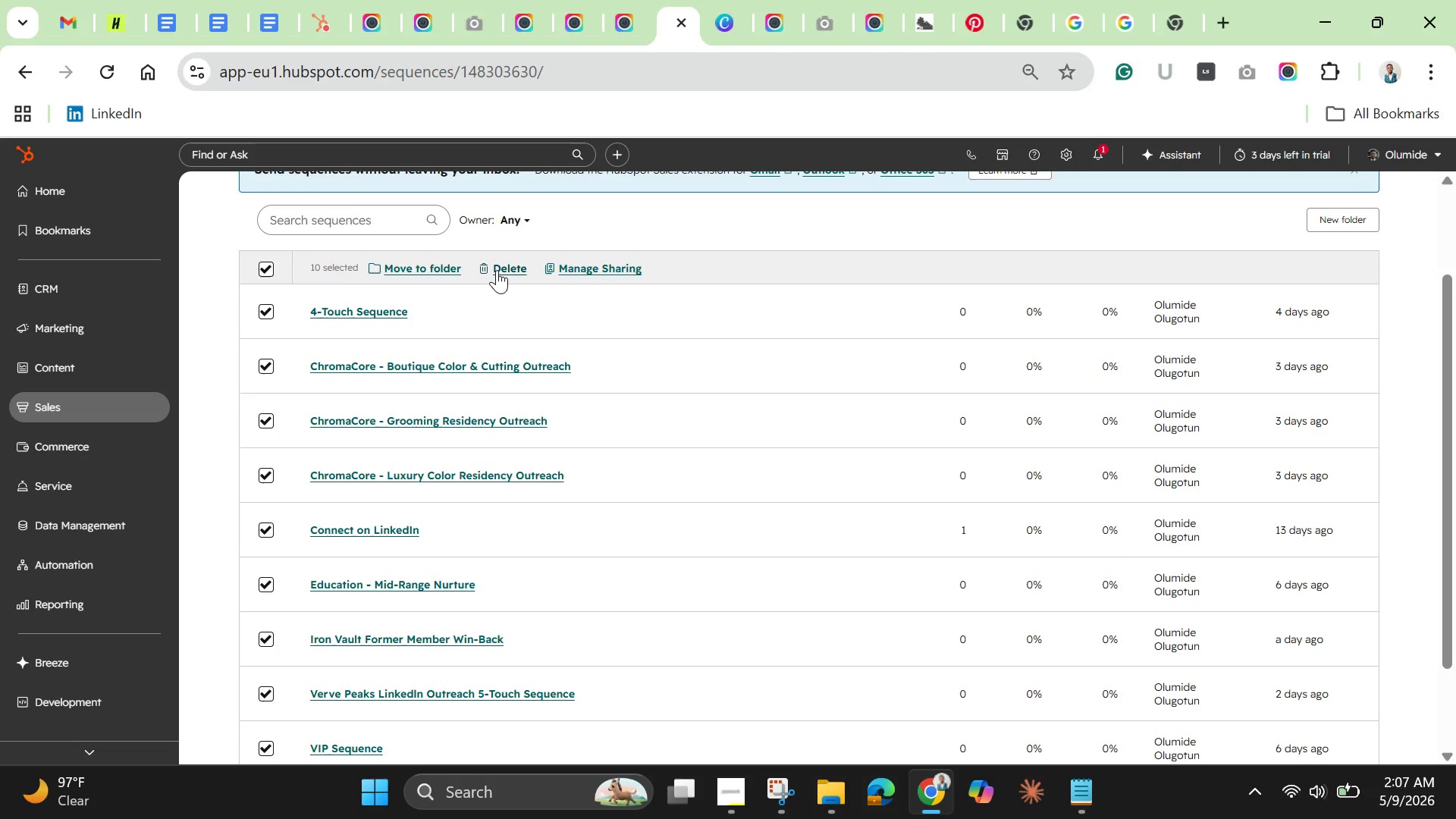 
left_click([497, 270])
 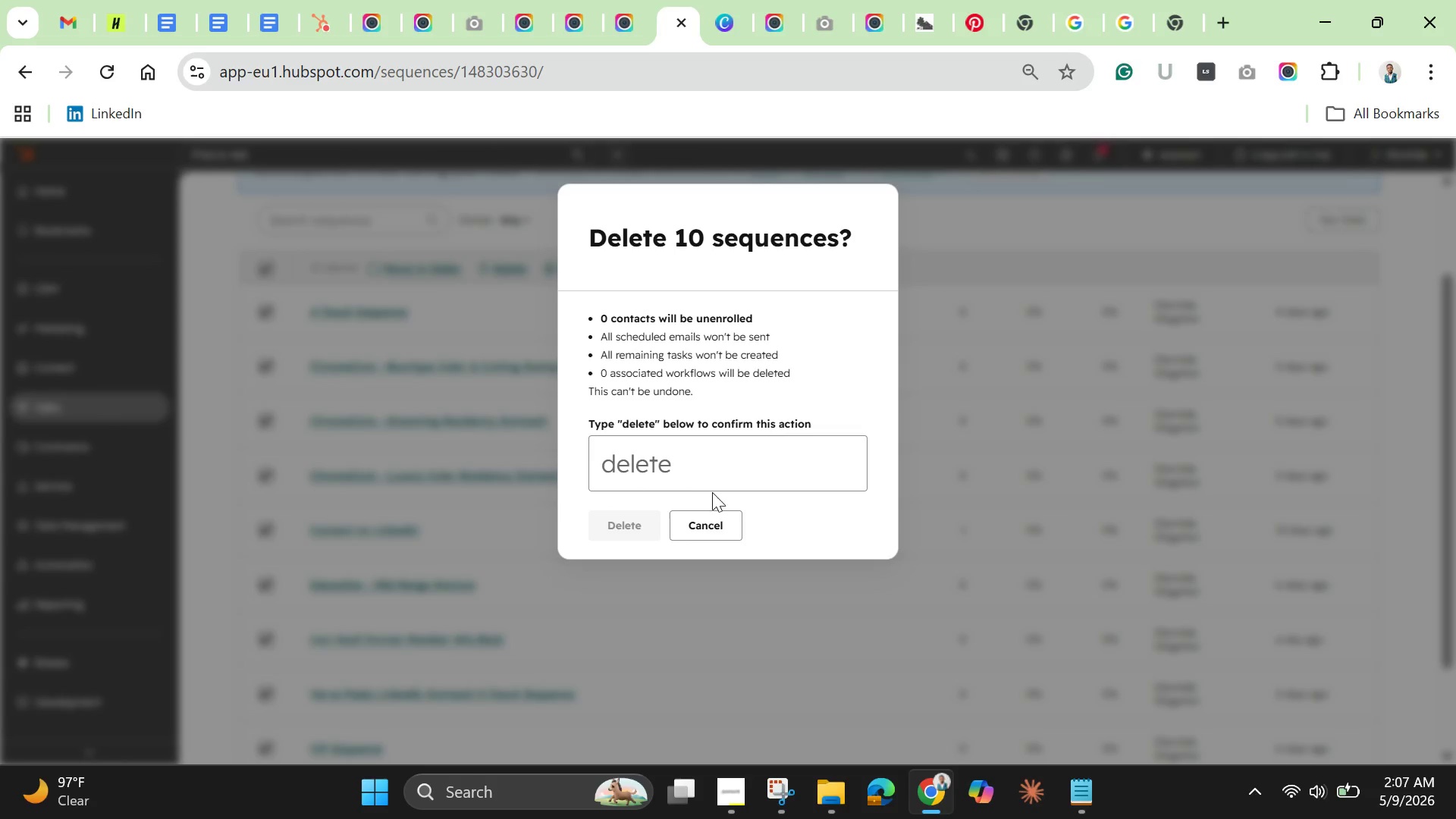 
left_click([683, 457])
 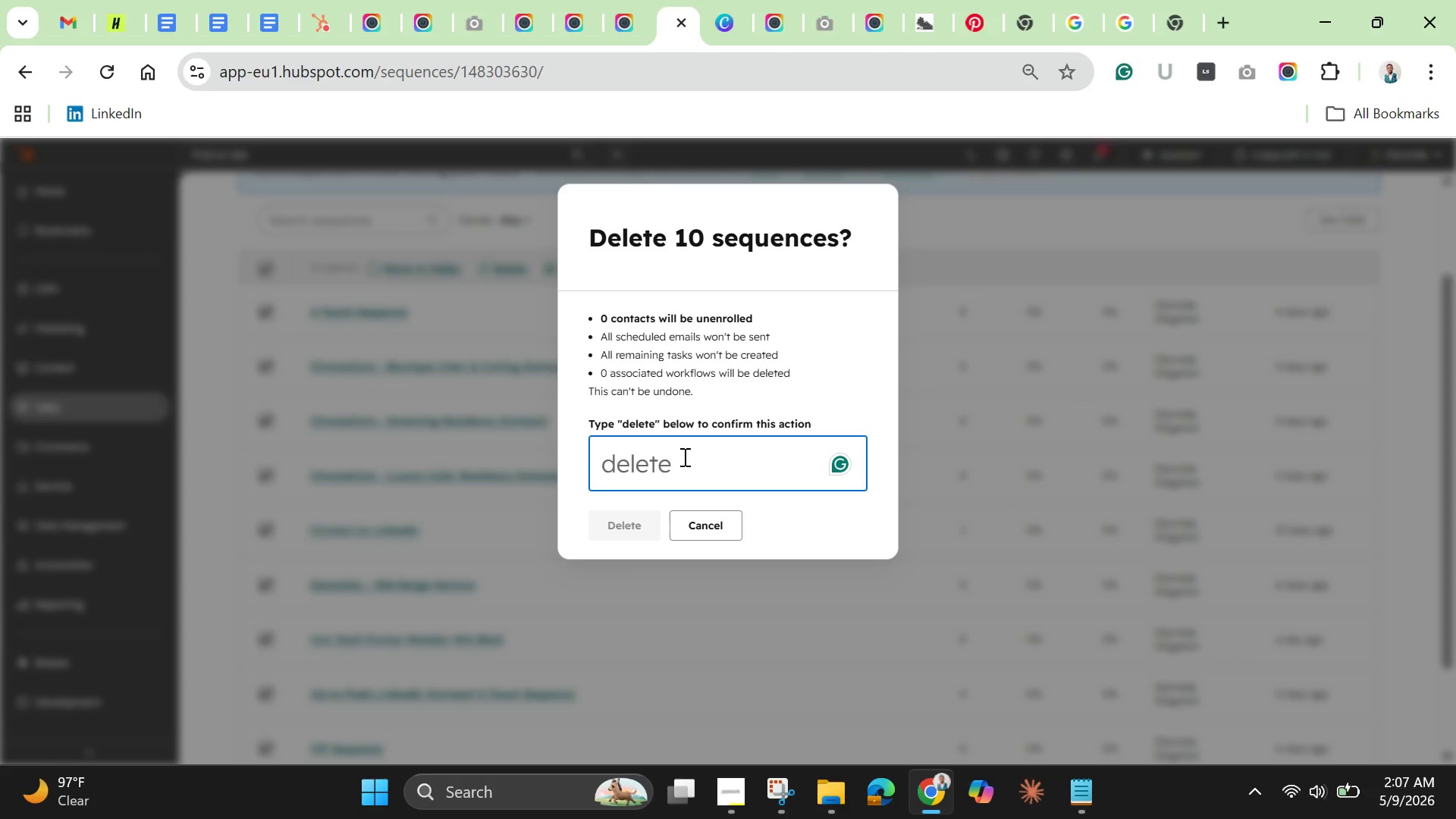 
type(delete)
 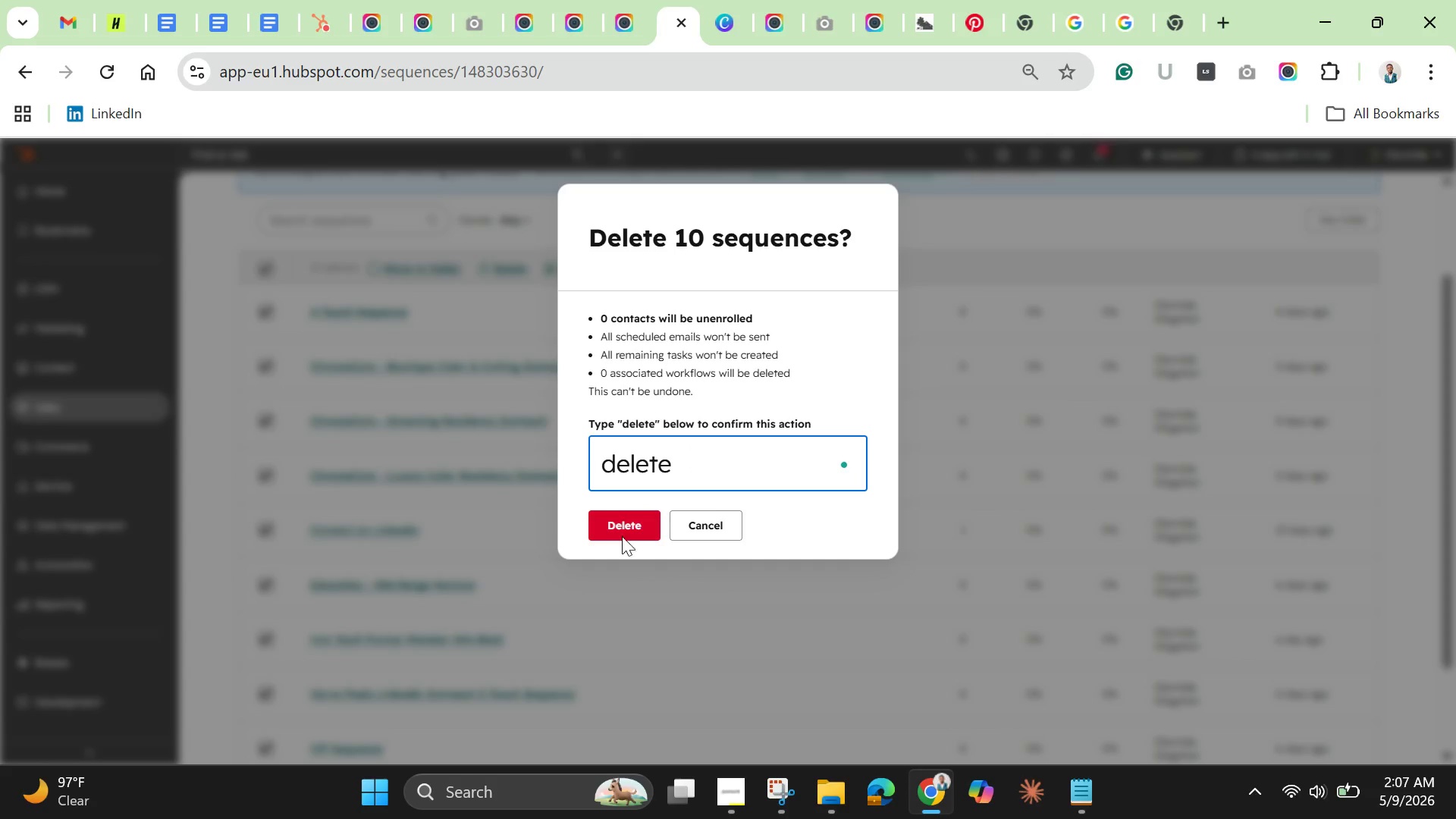 
left_click([634, 519])
 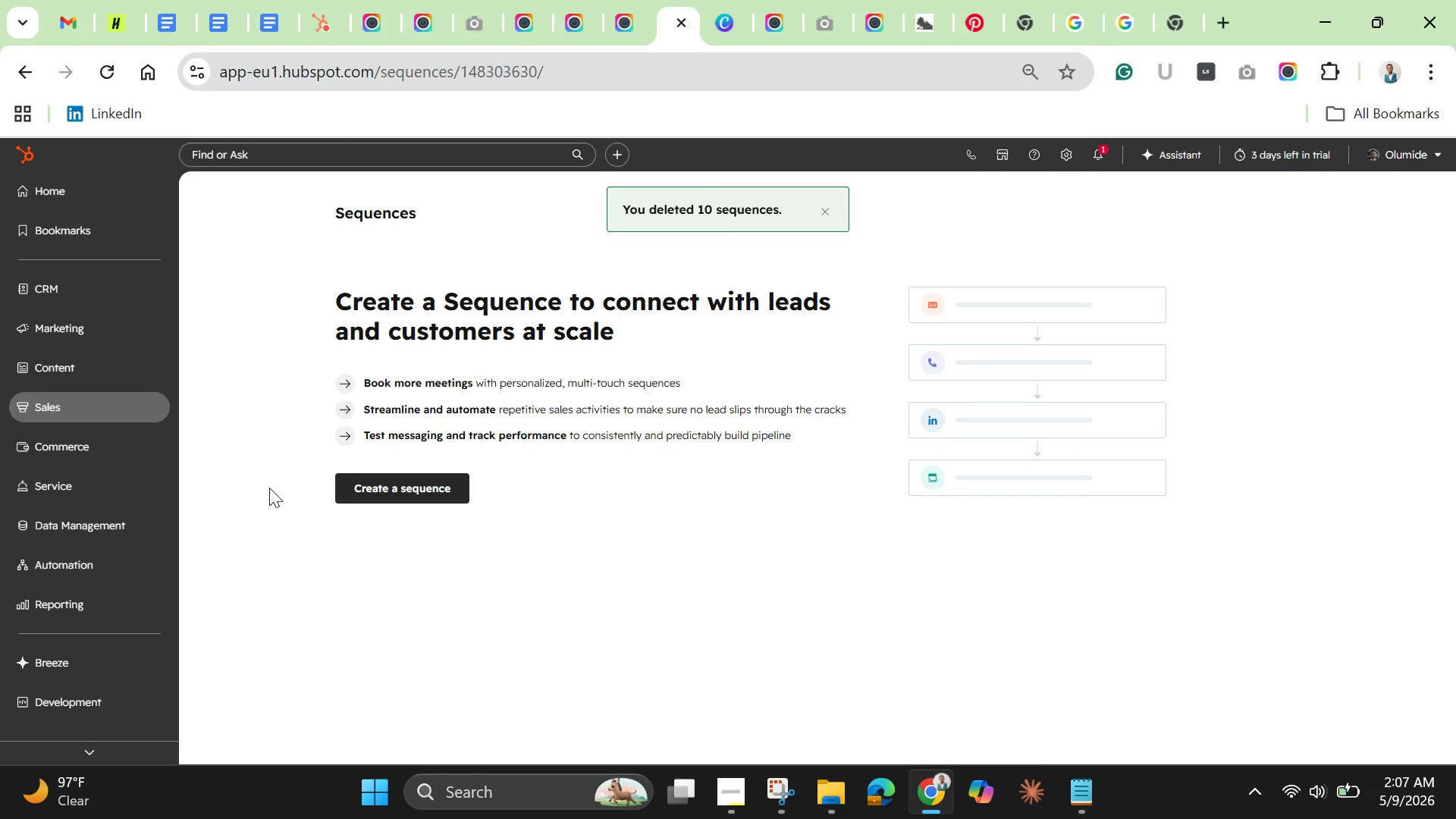 
wait(8.14)
 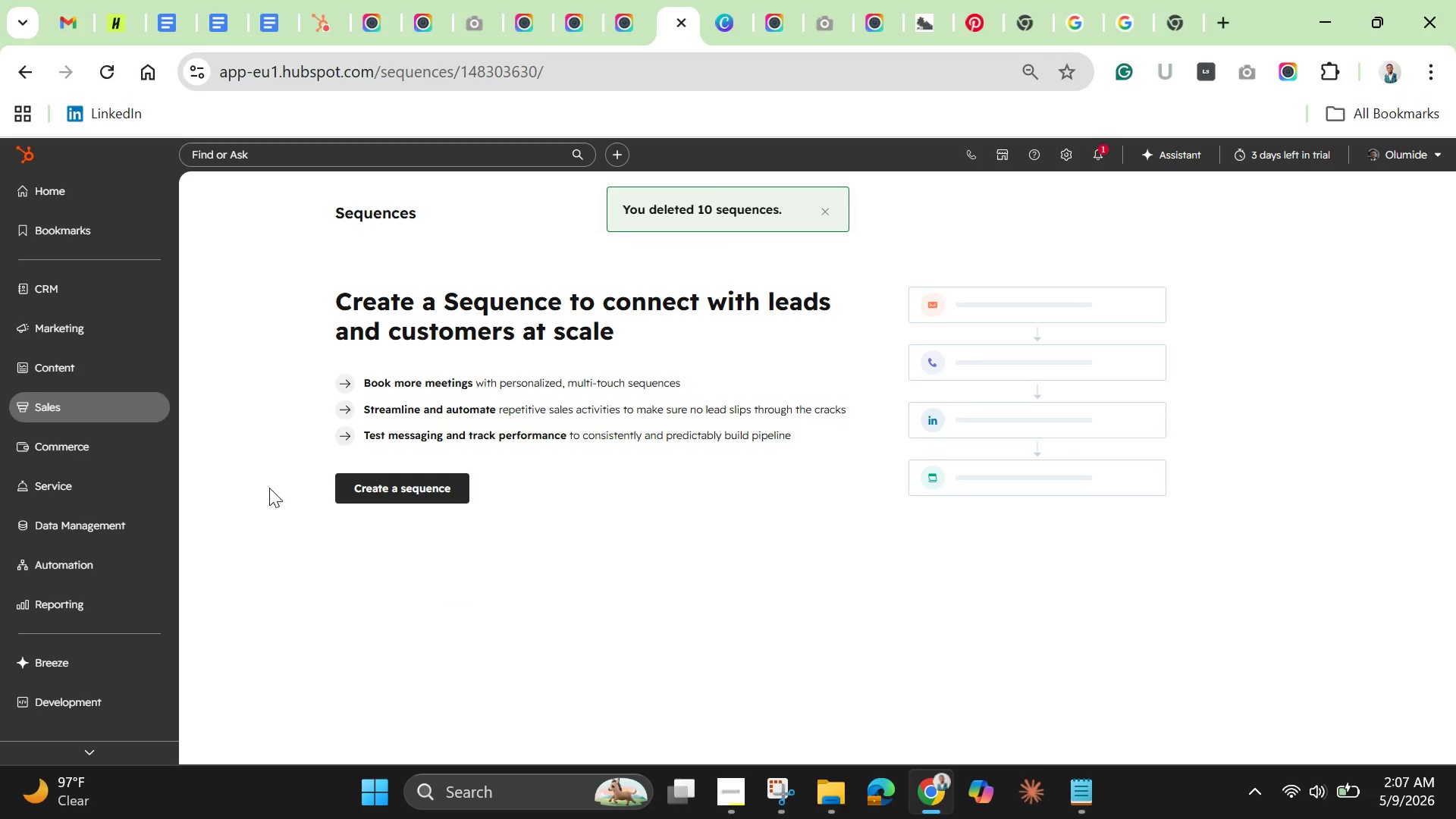 
left_click([86, 368])
 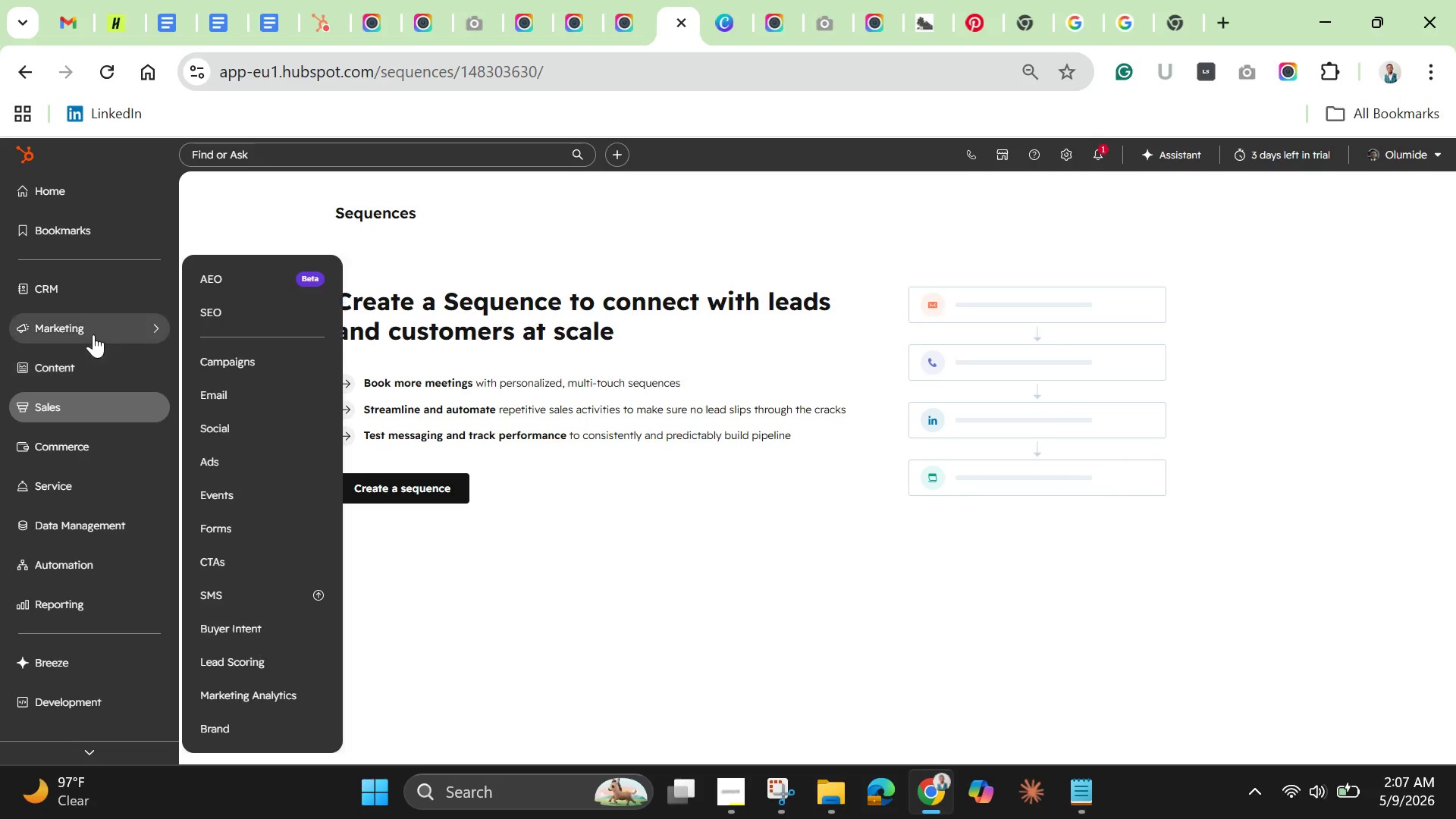 
left_click([93, 333])
 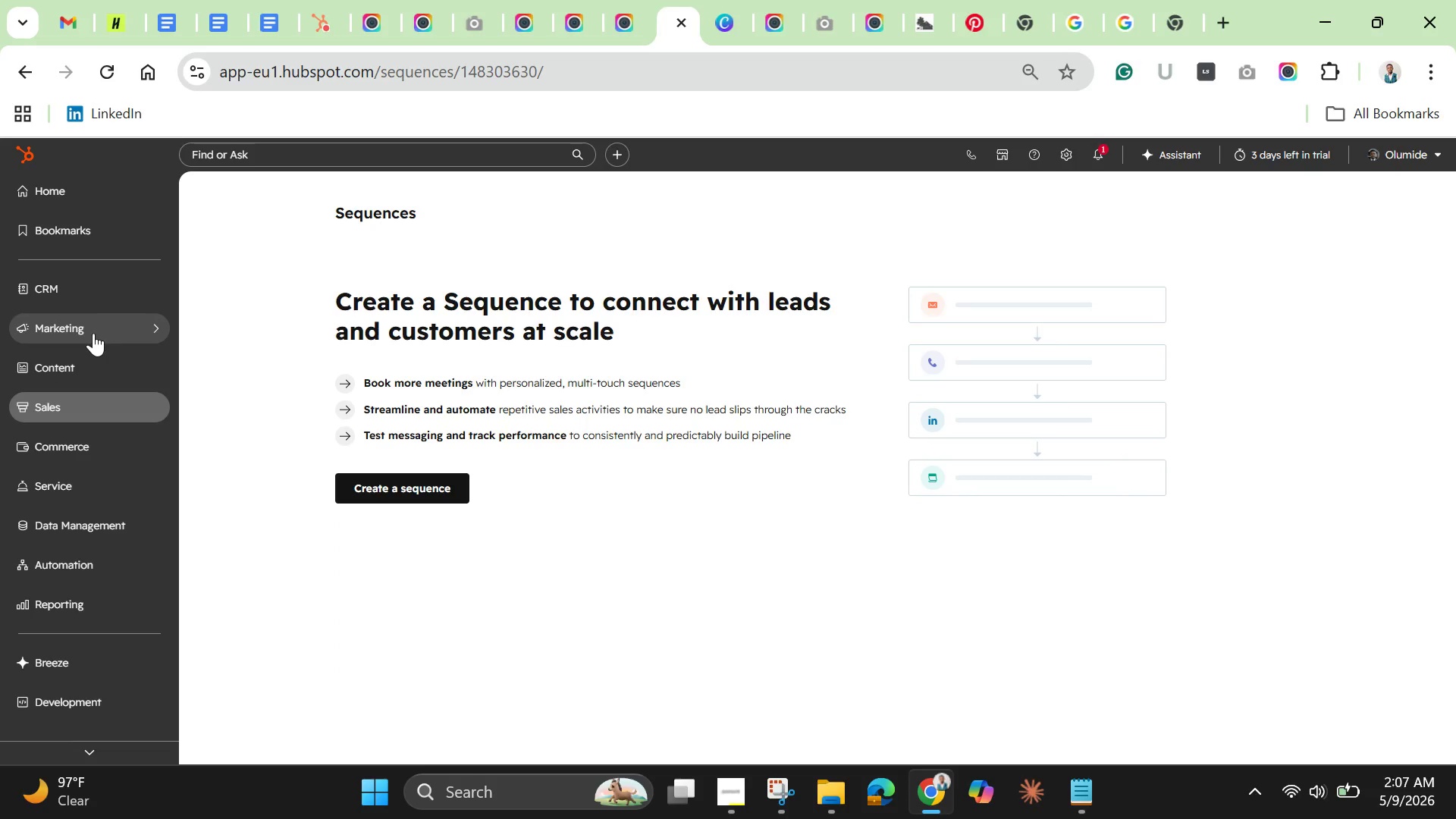 
left_click([93, 333])
 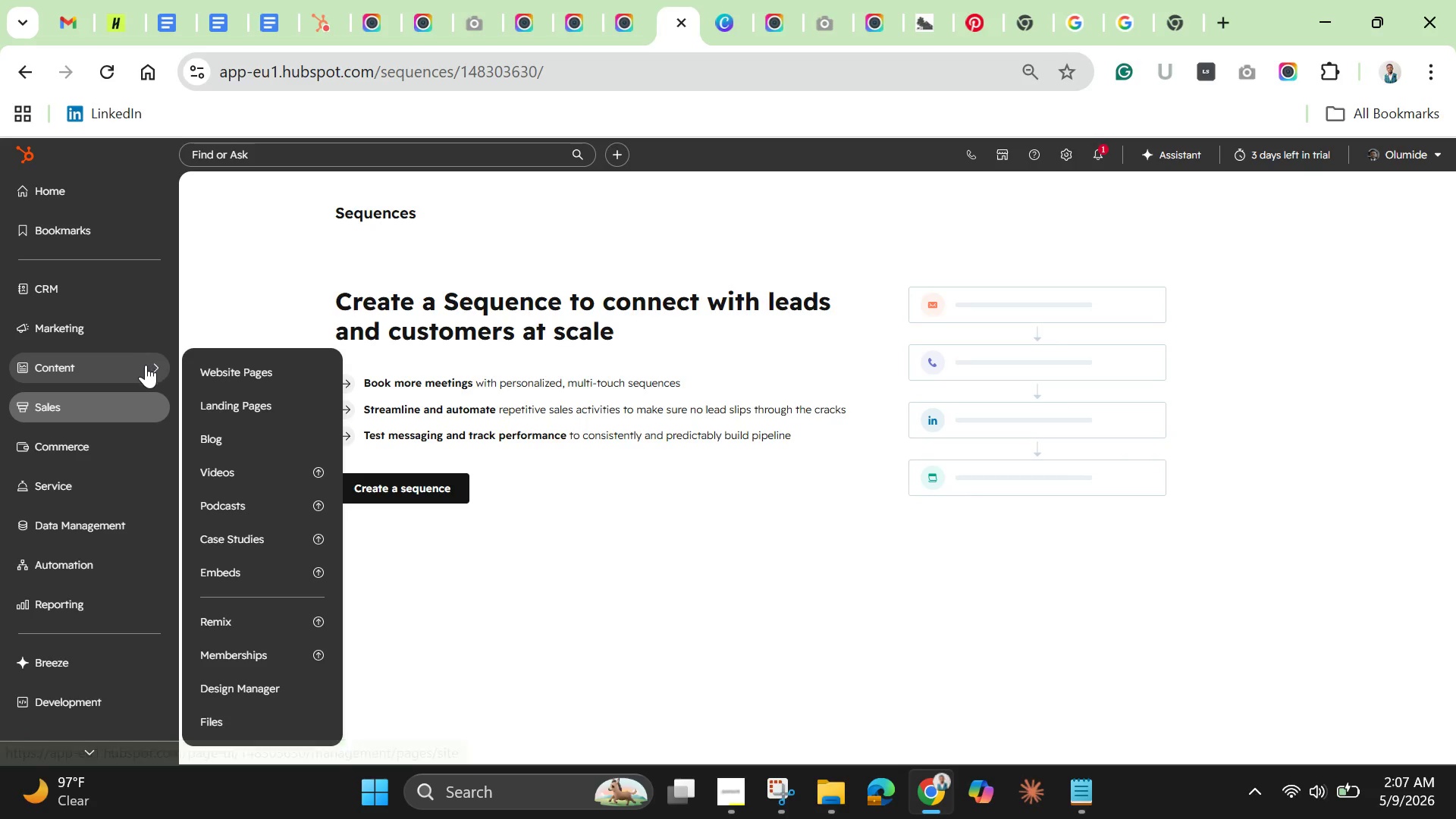 
left_click([146, 365])
 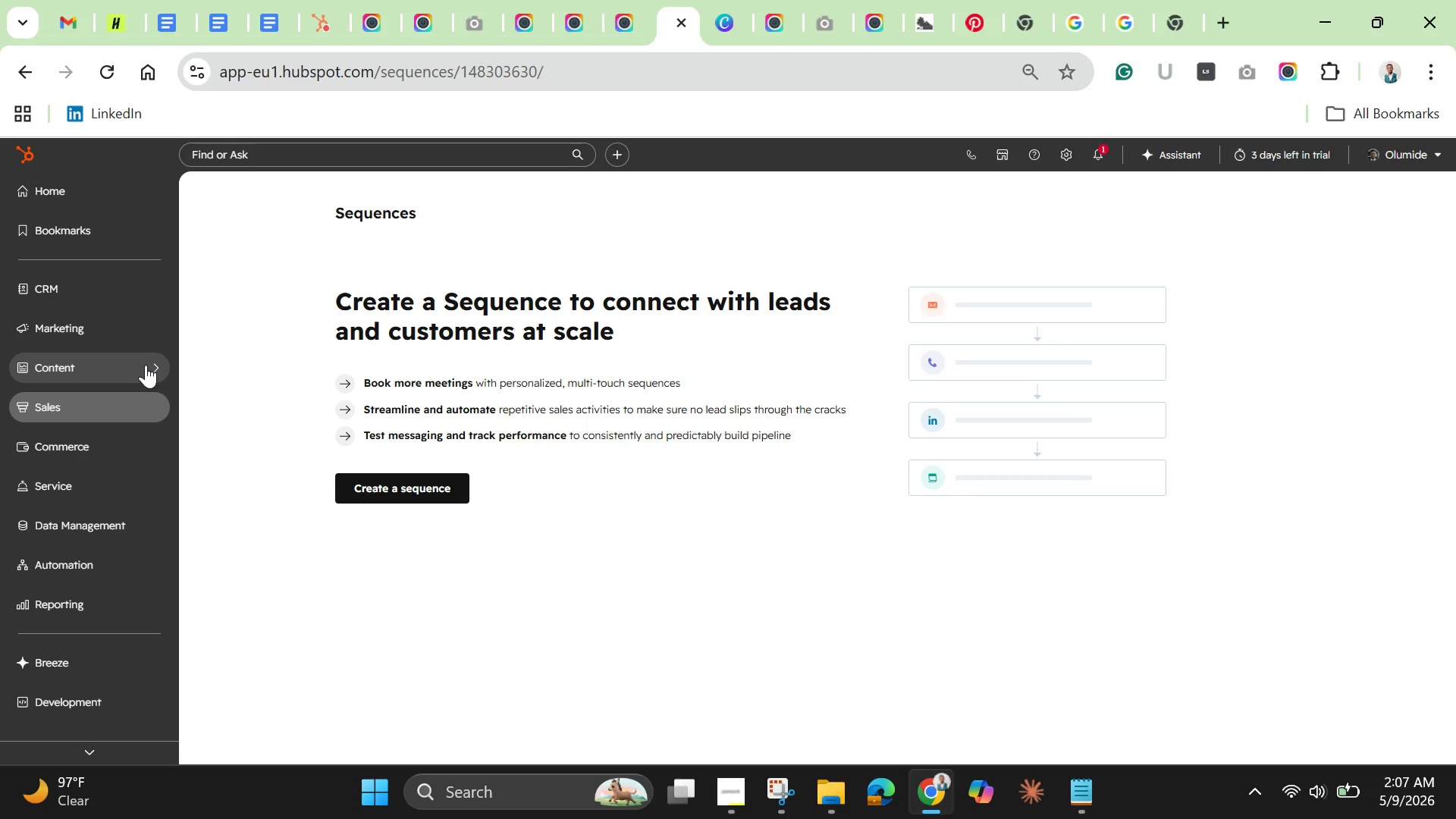 
left_click([146, 365])
 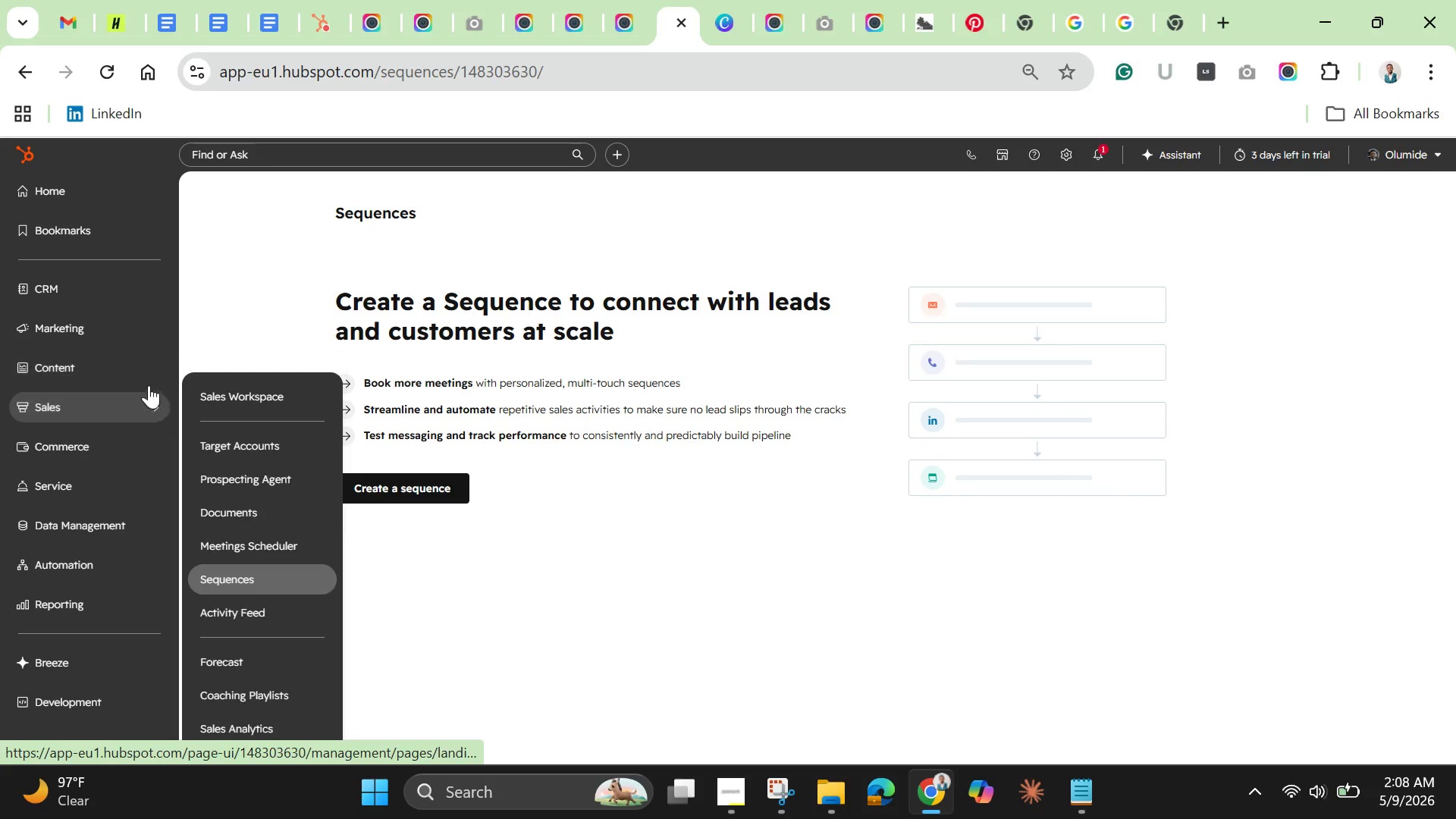 
wait(6.98)
 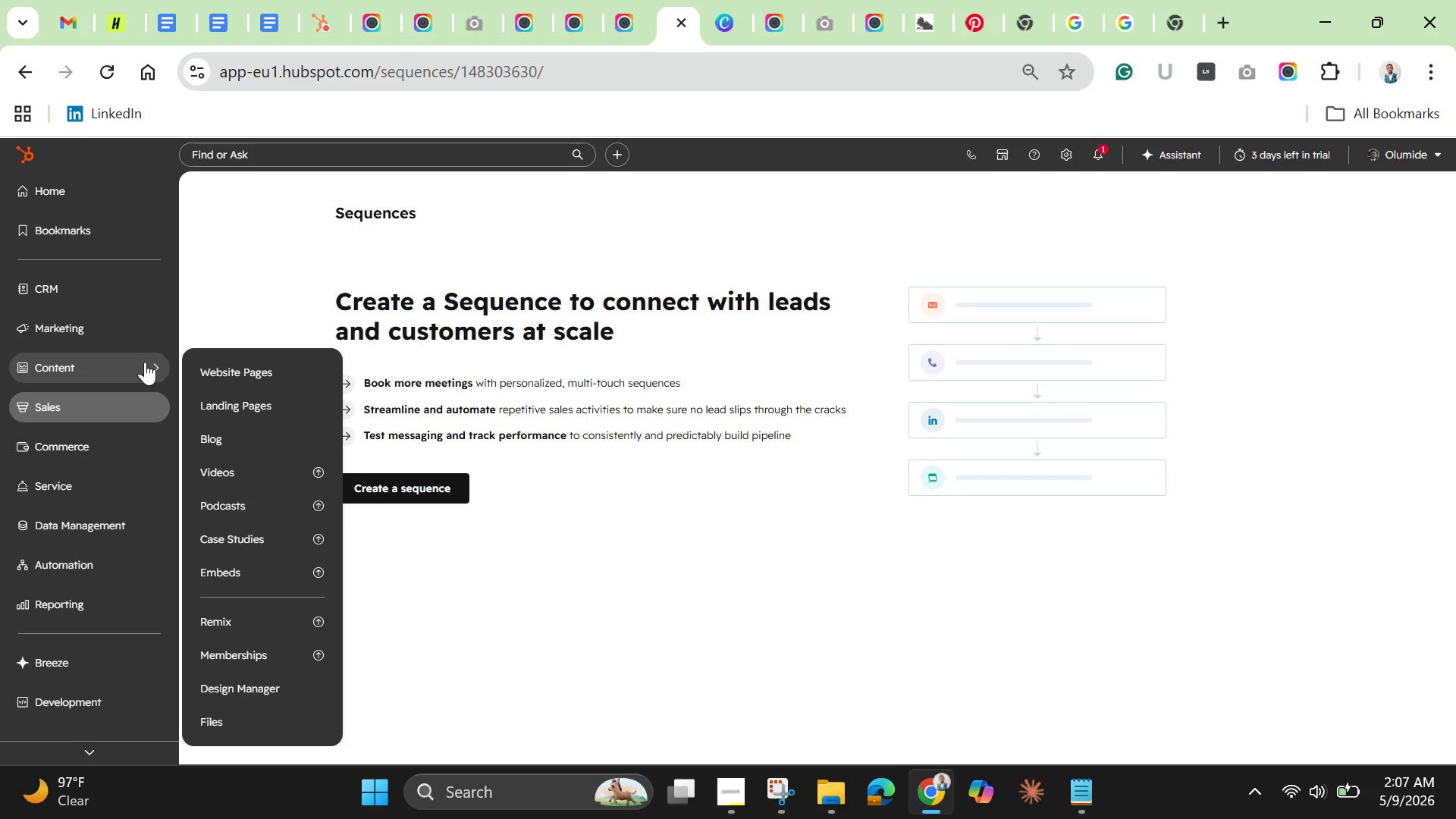 
left_click([218, 394])
 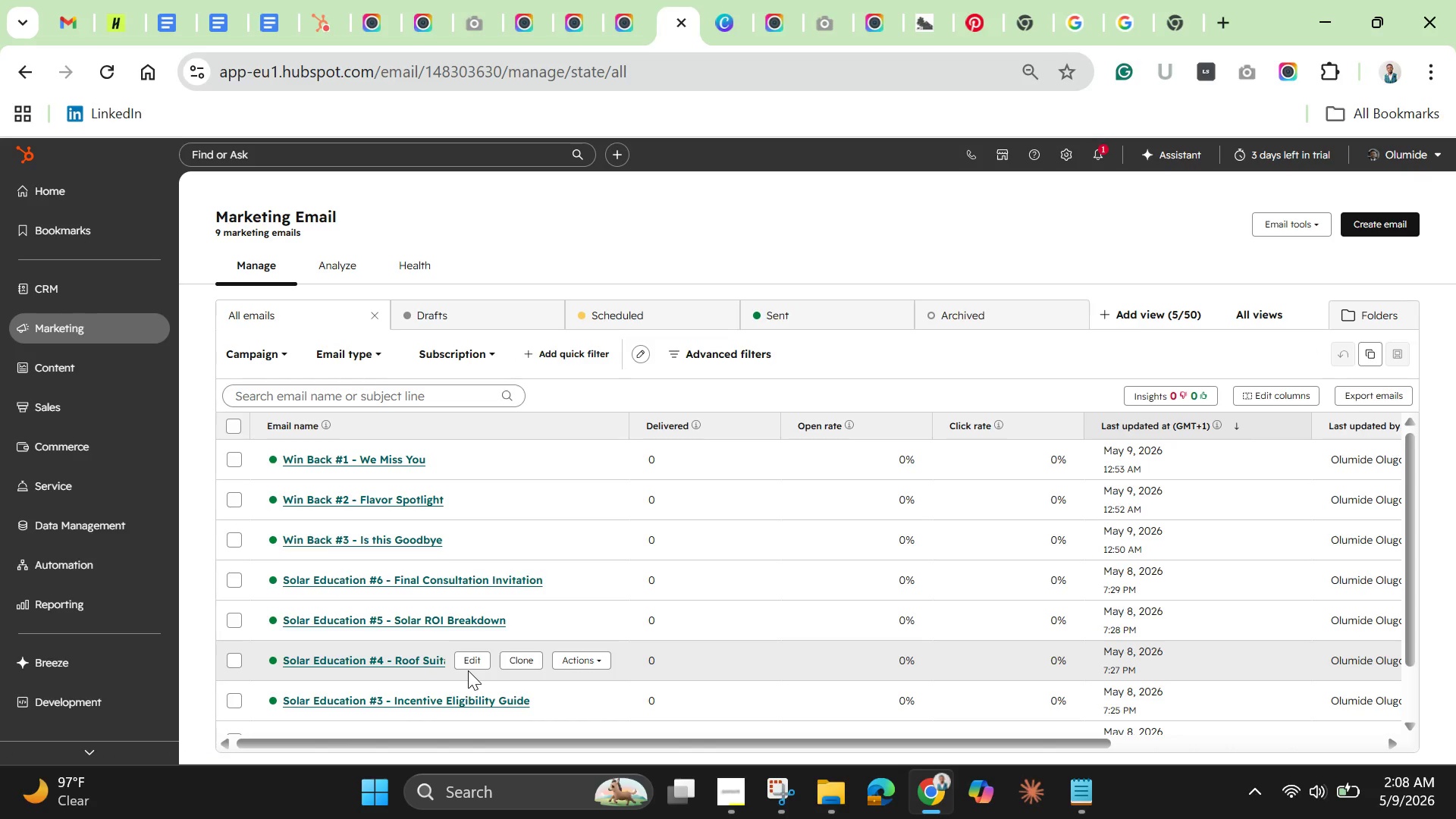 
wait(22.28)
 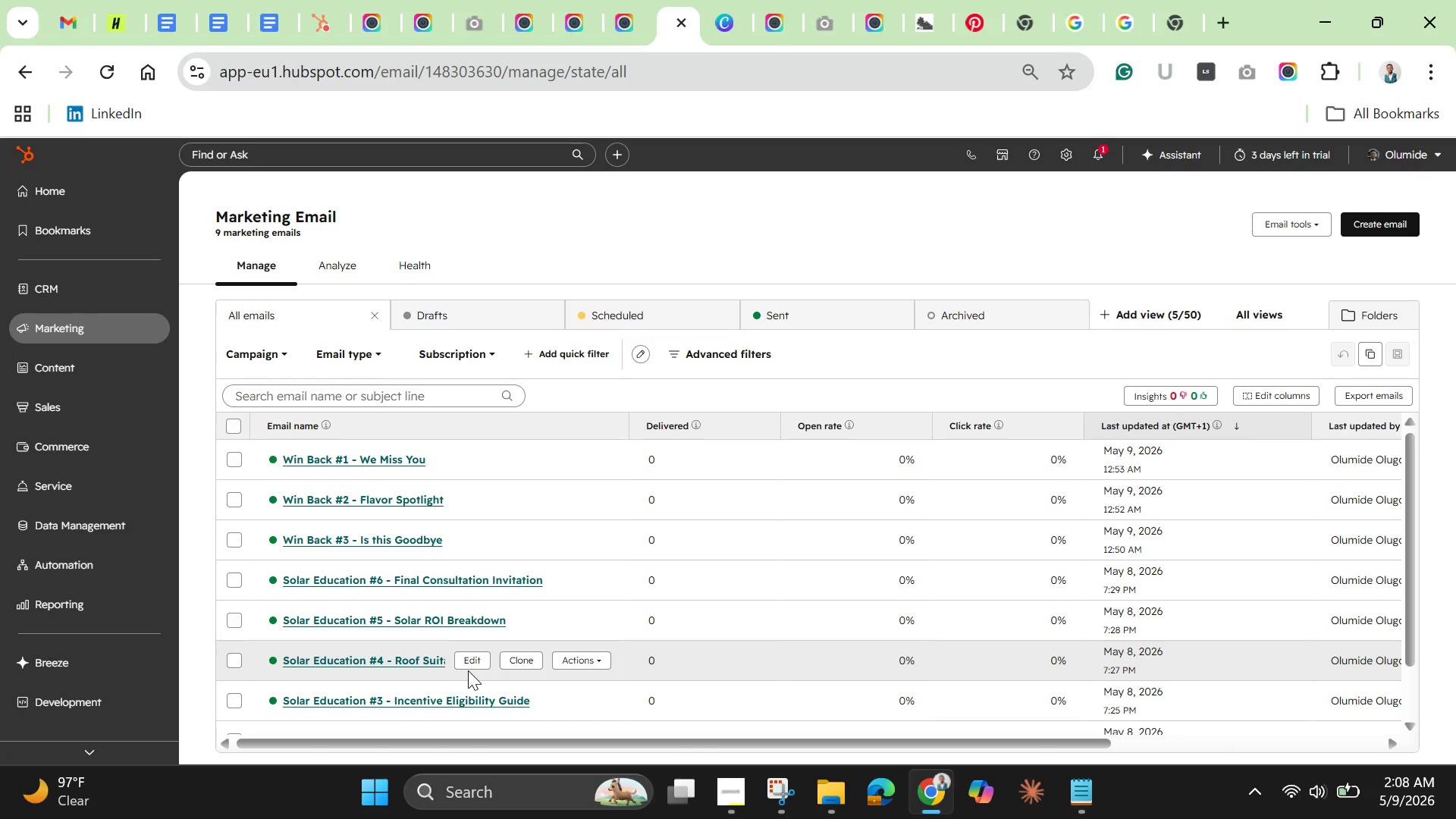 
left_click([102, 367])
 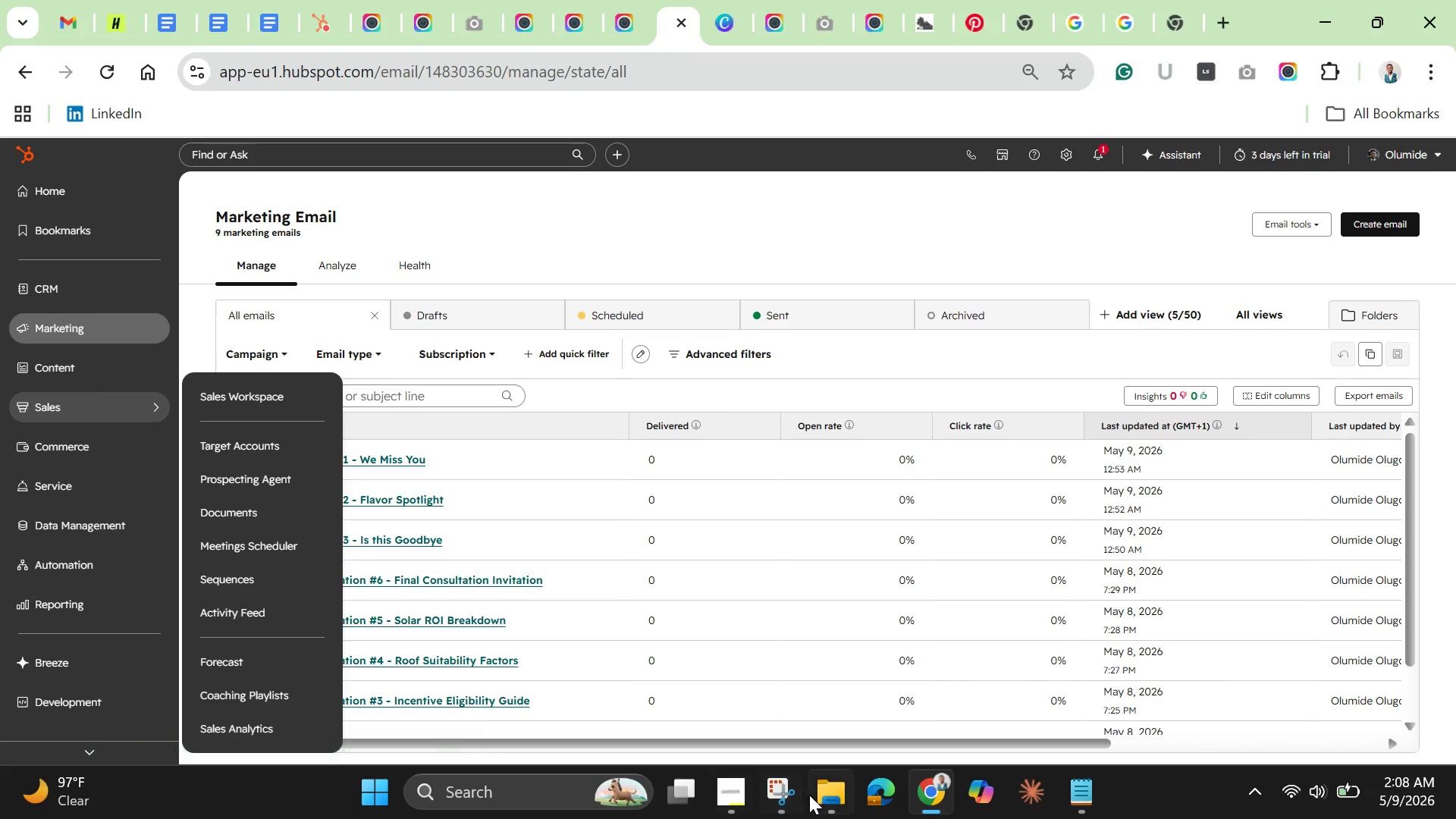 
left_click([726, 793])